 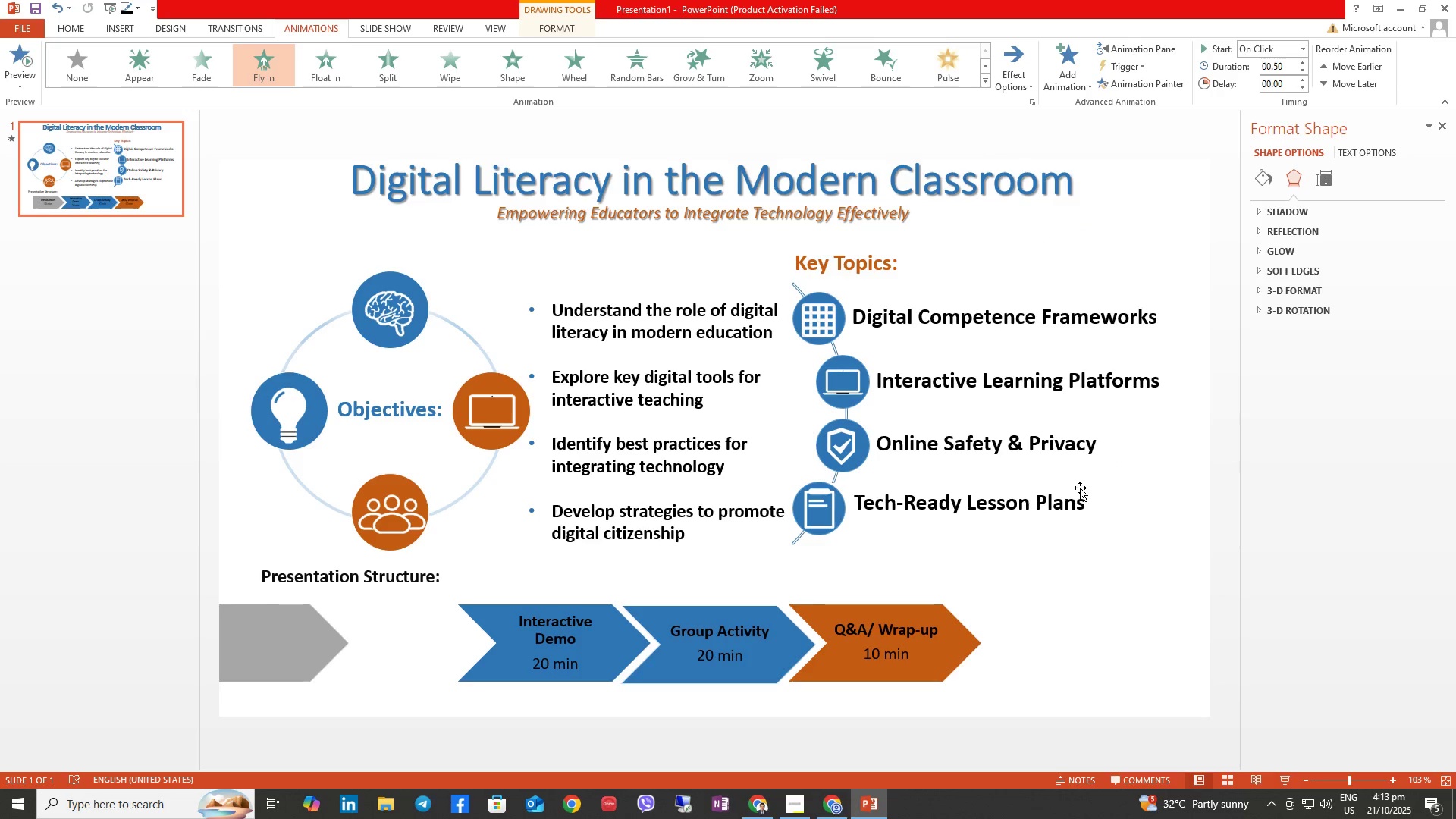 
left_click([1012, 66])
 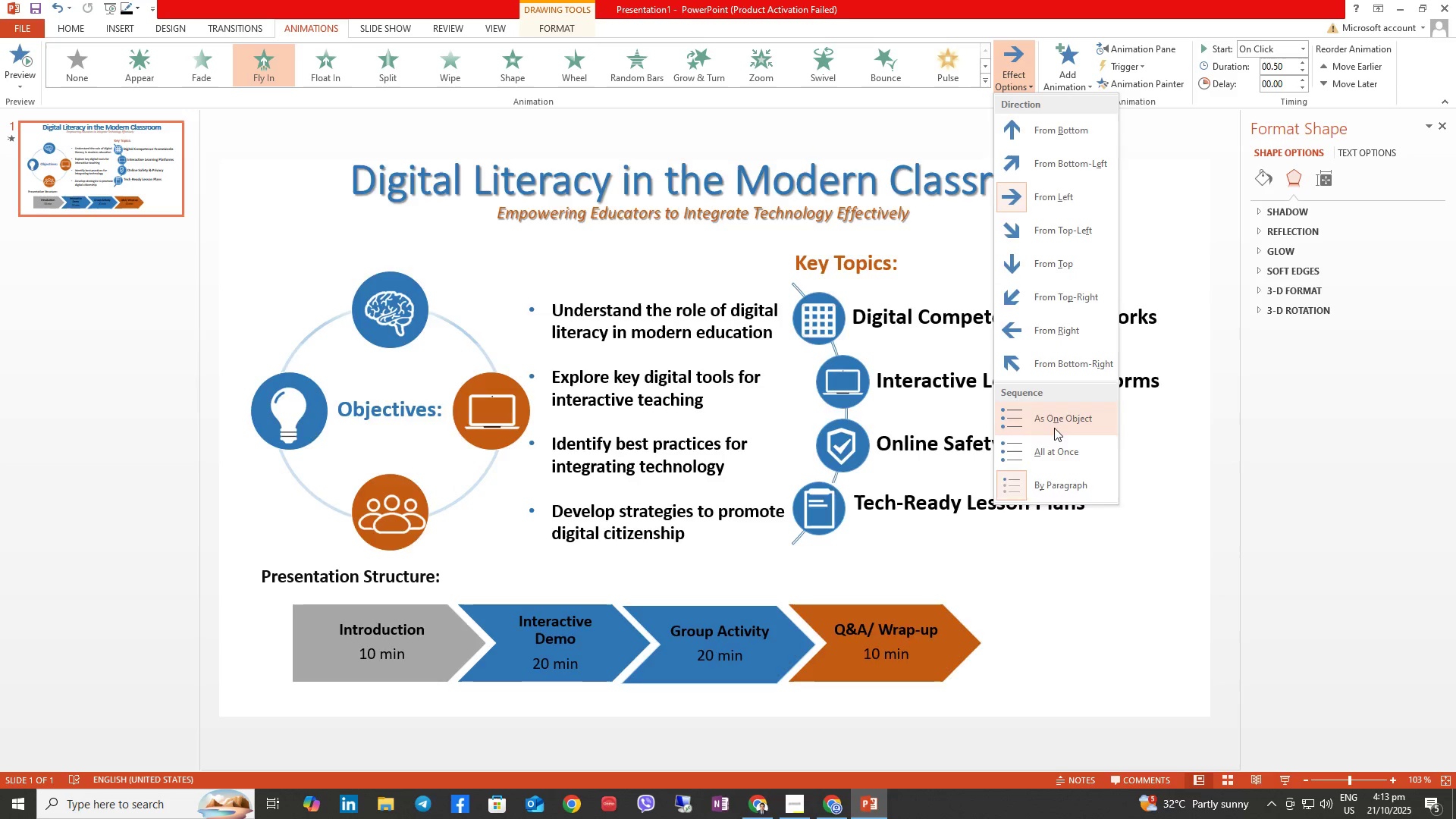 
left_click([1054, 426])
 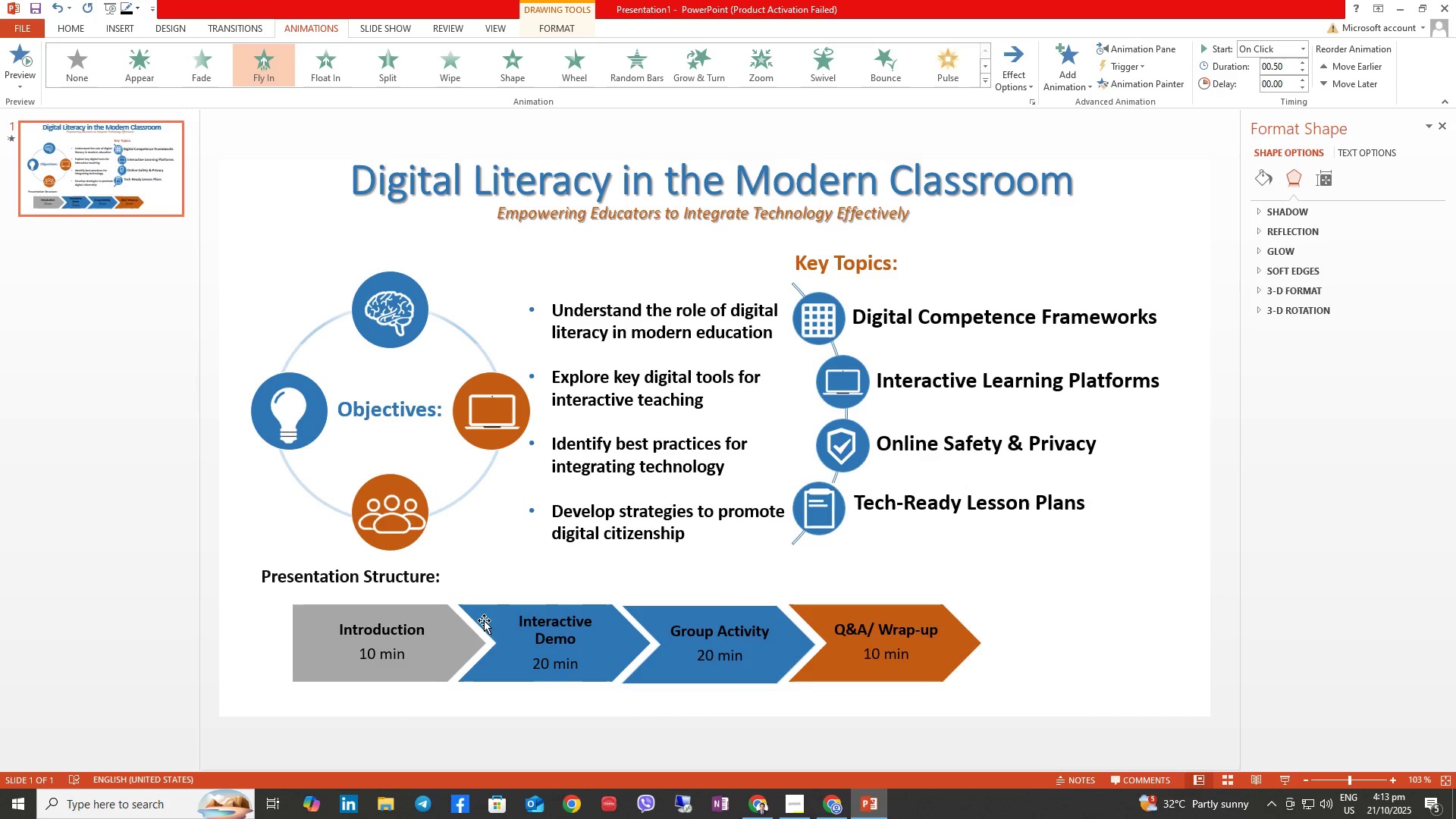 
left_click([566, 630])
 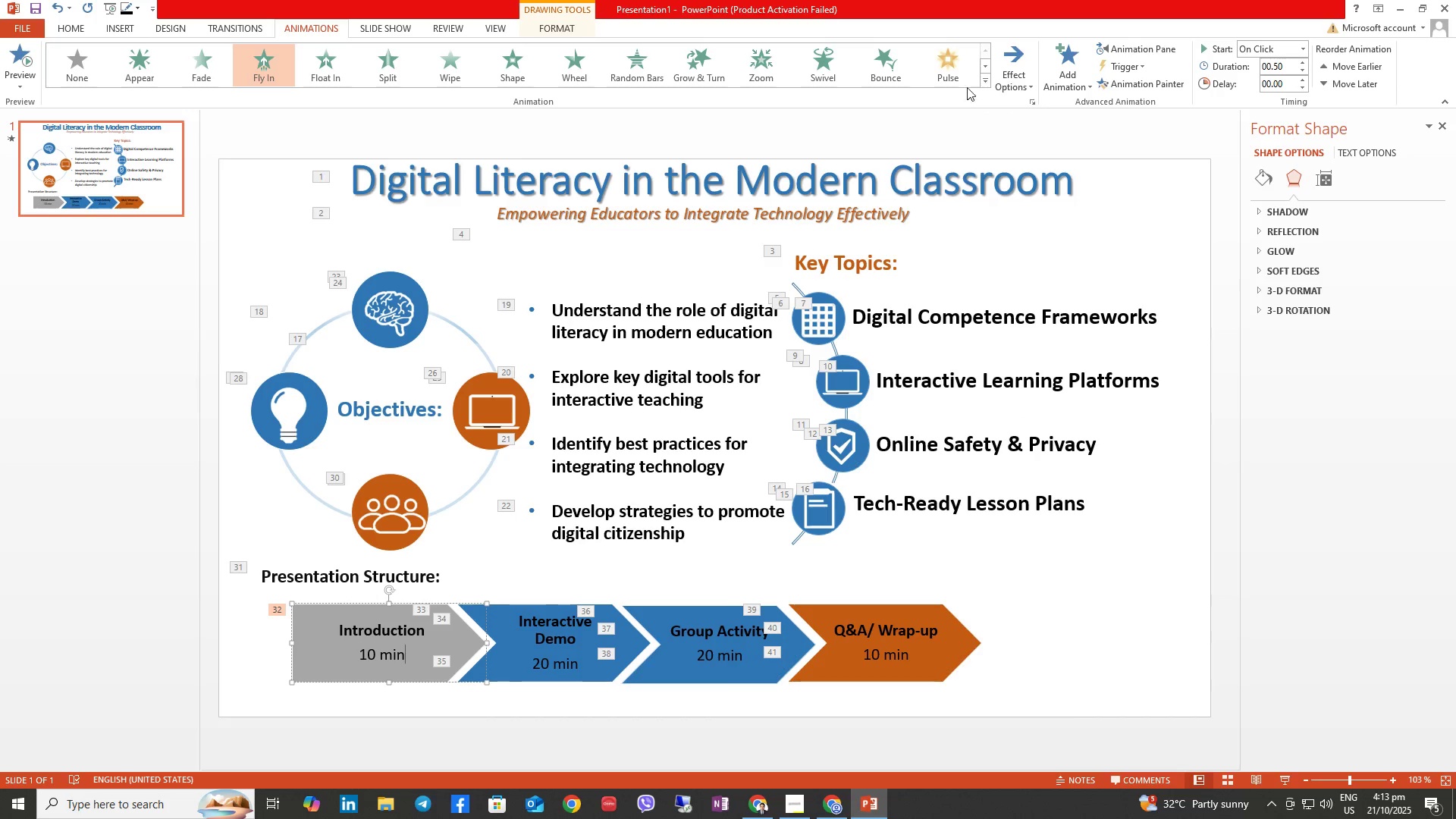 
left_click([1006, 63])
 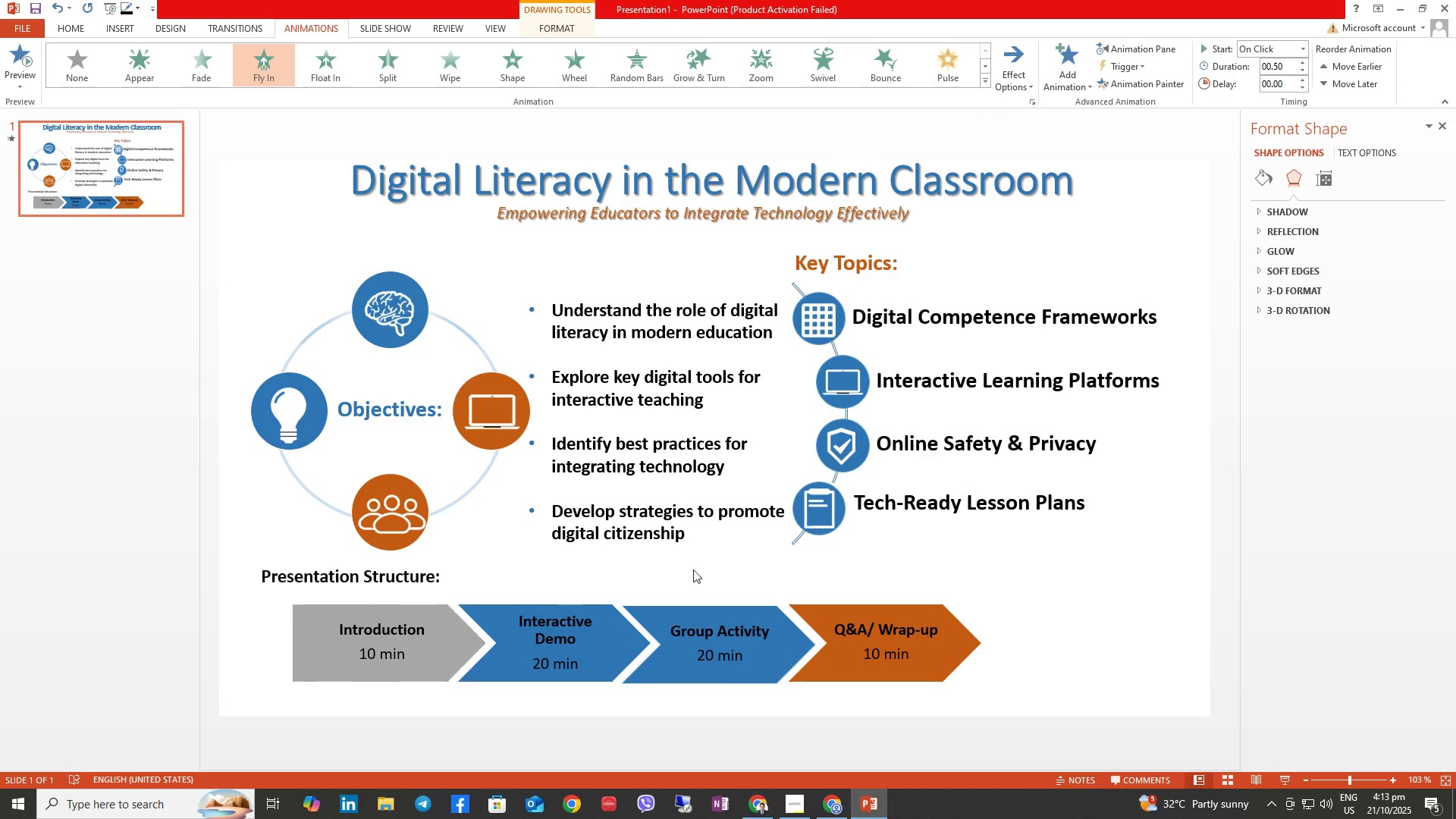 
left_click([600, 647])
 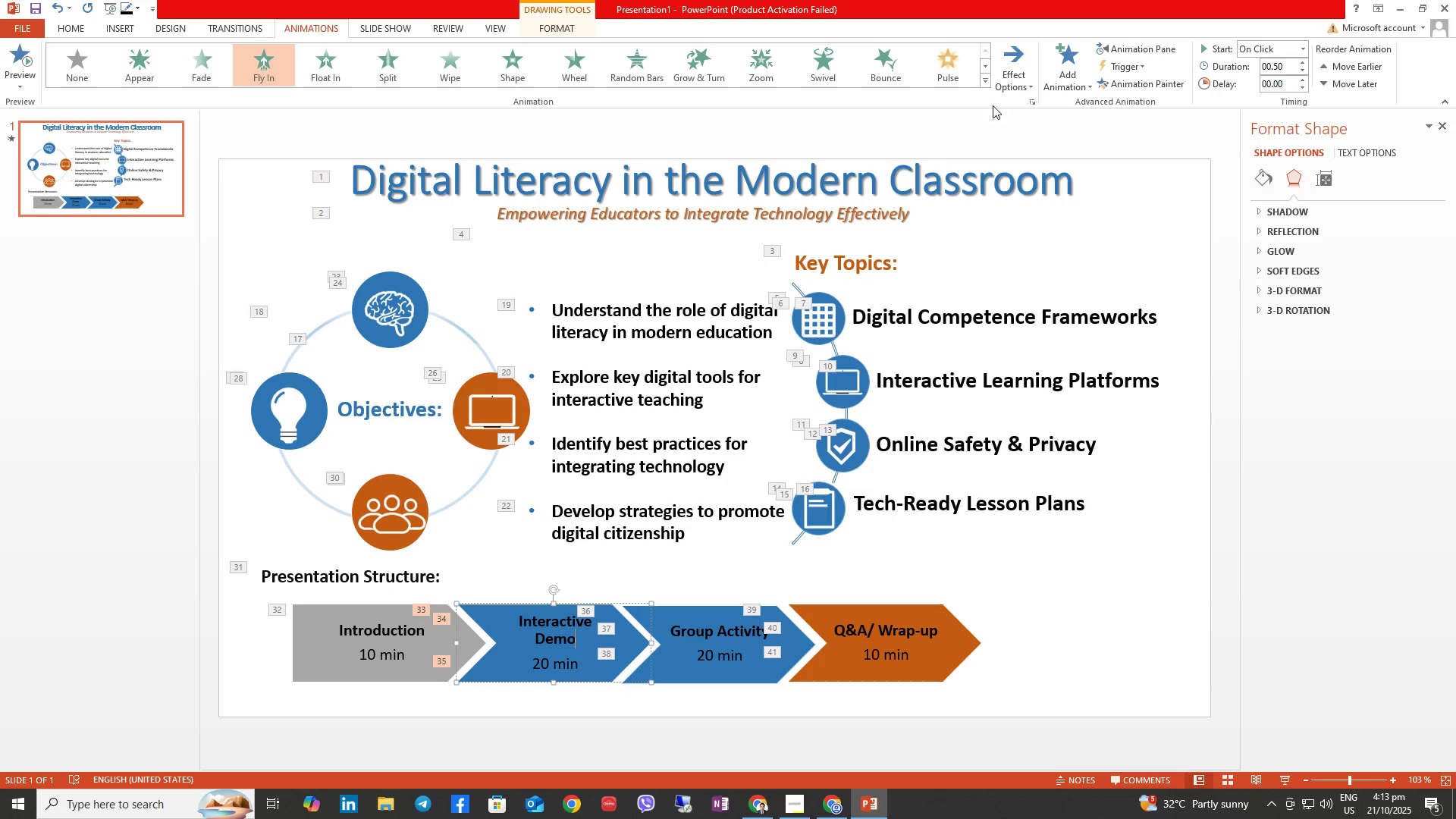 
left_click([990, 64])
 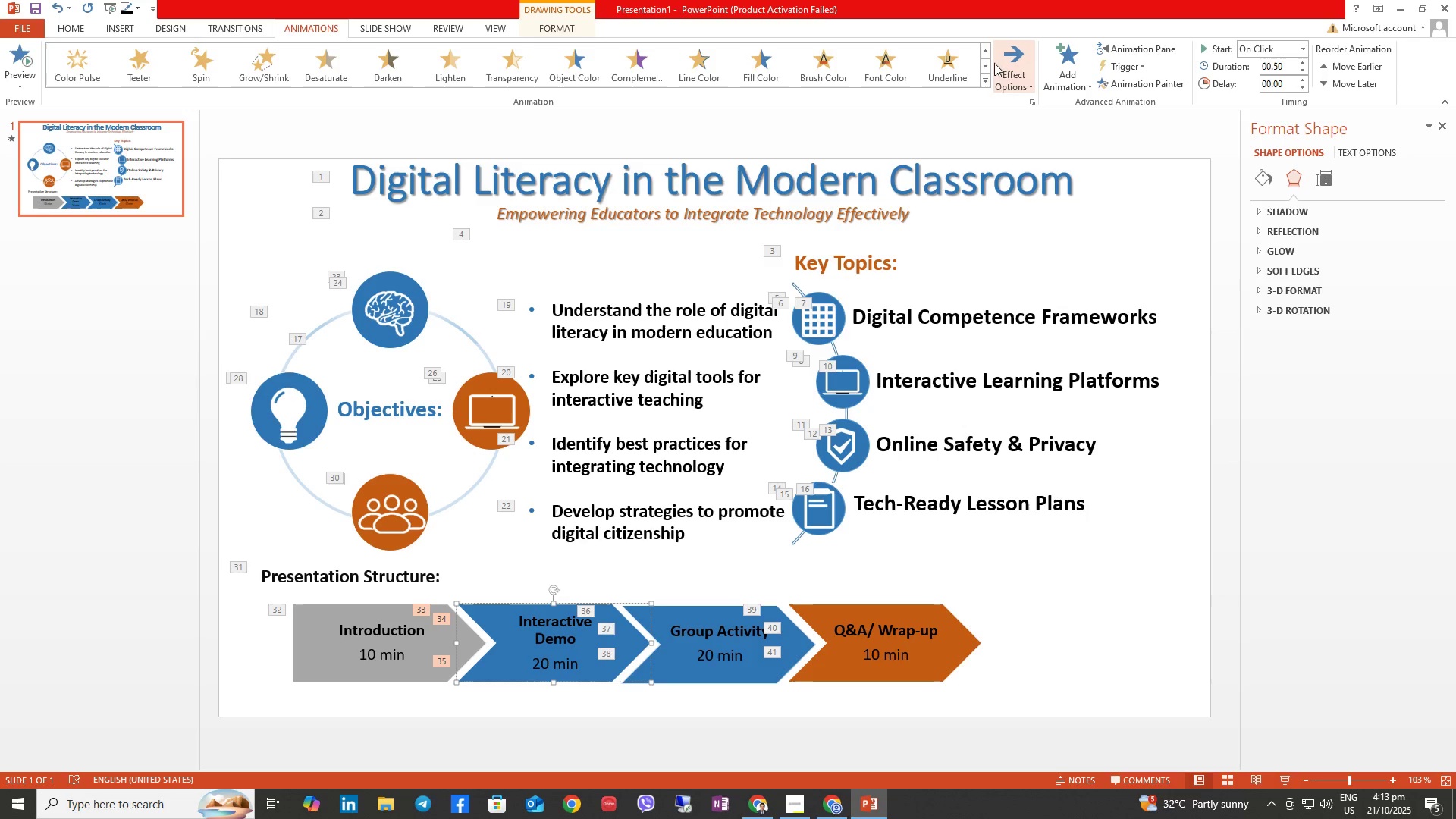 
left_click([1009, 55])
 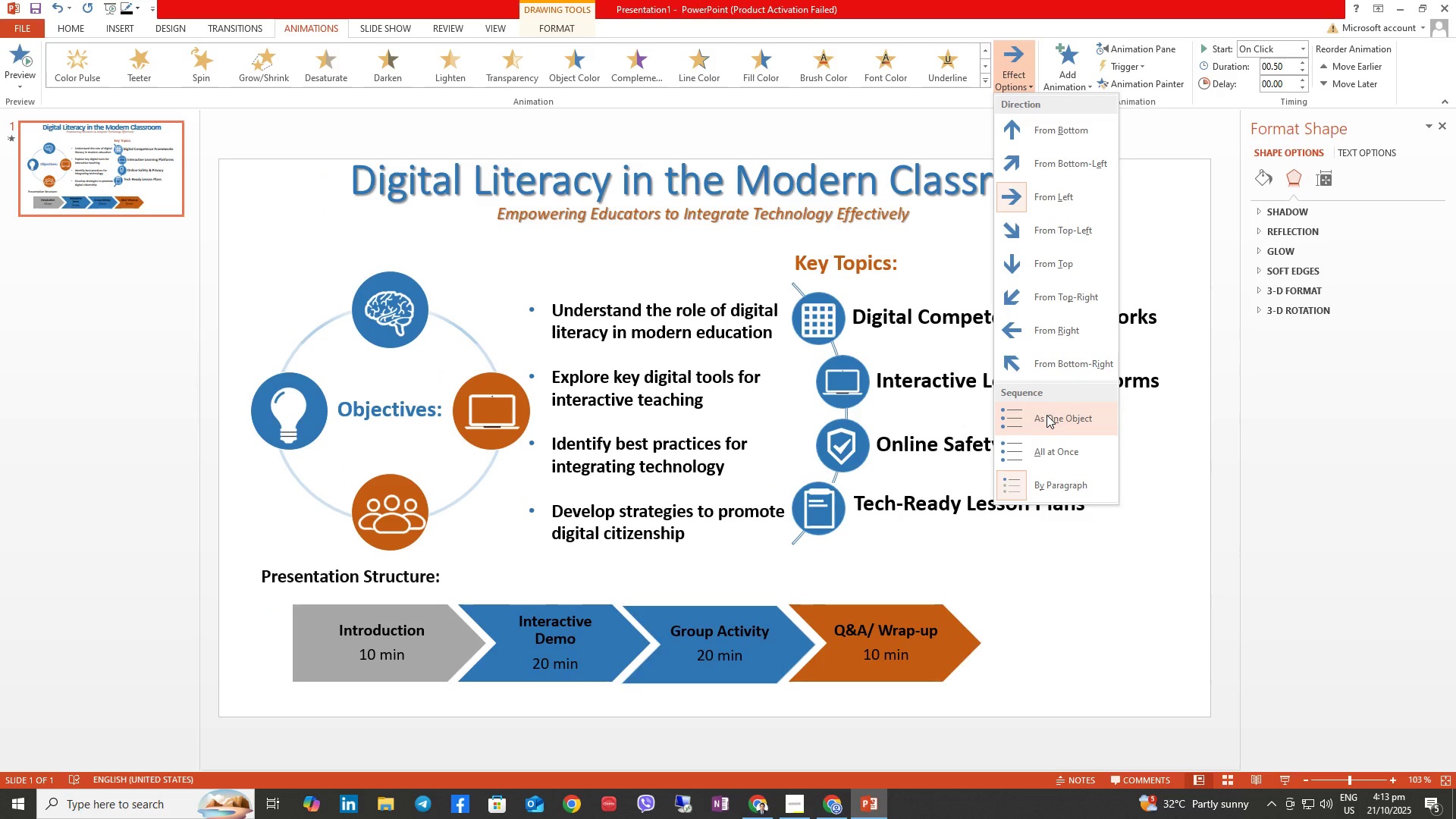 
left_click([1046, 415])
 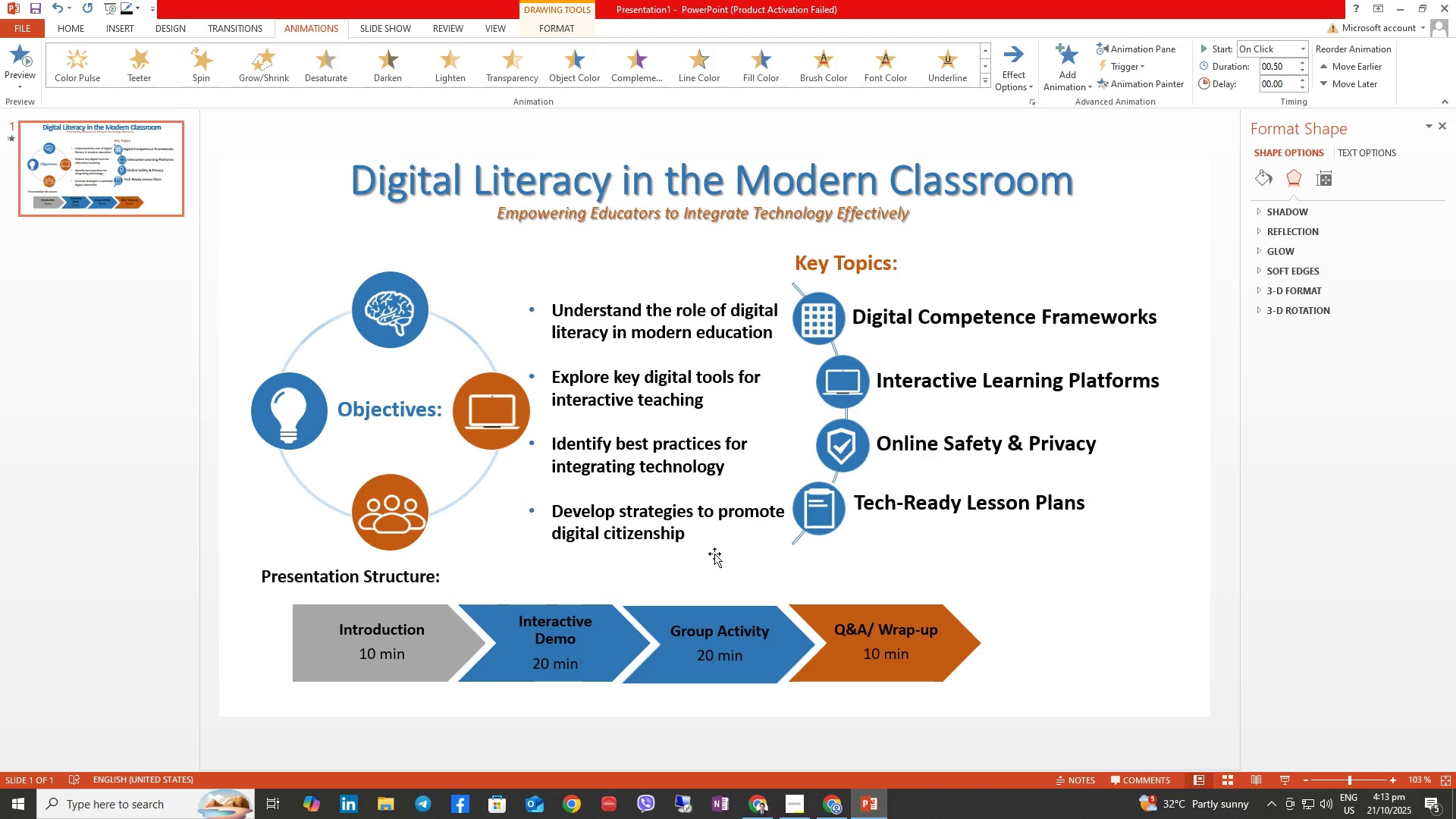 
left_click([730, 624])
 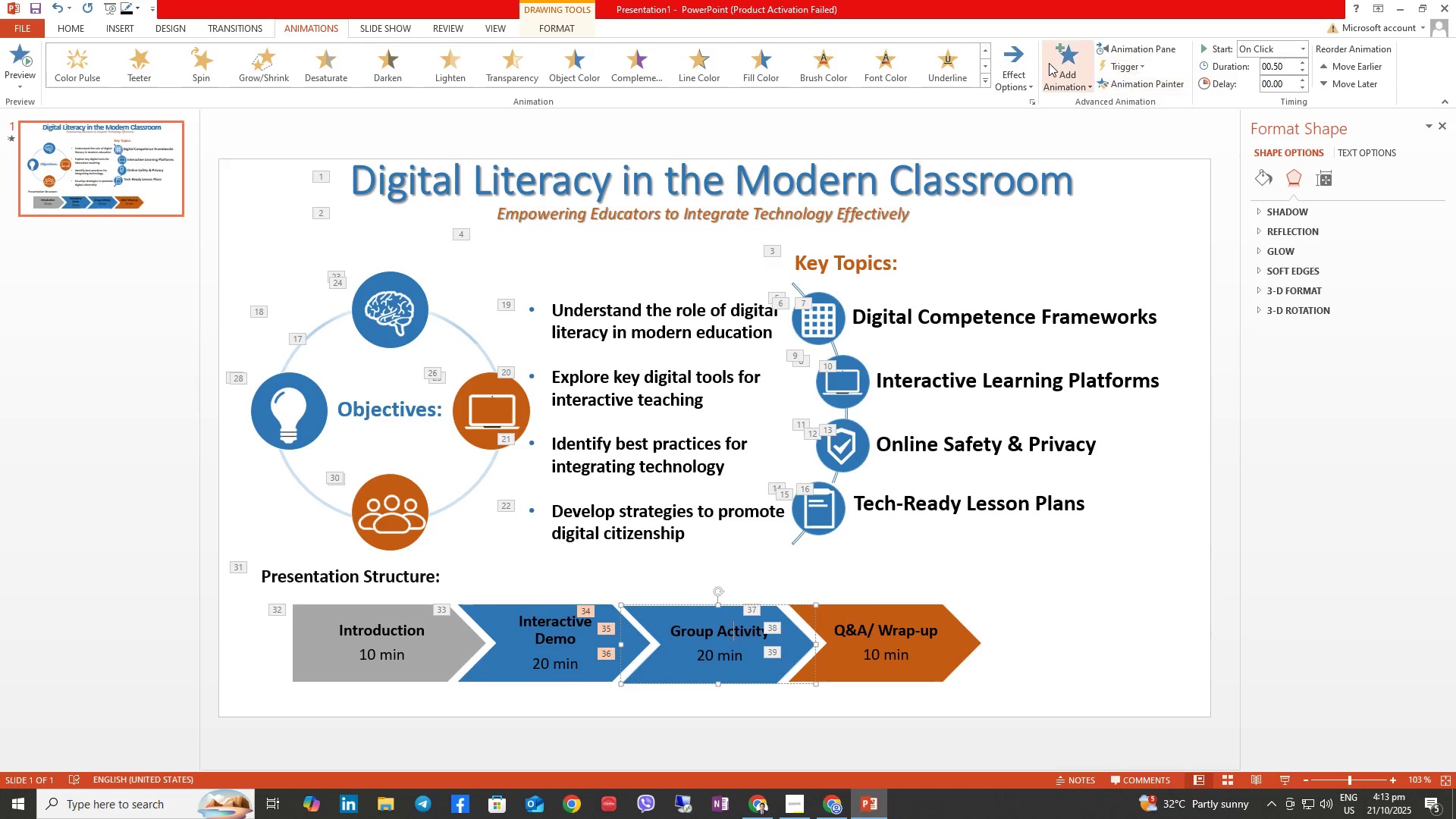 
left_click([1019, 65])
 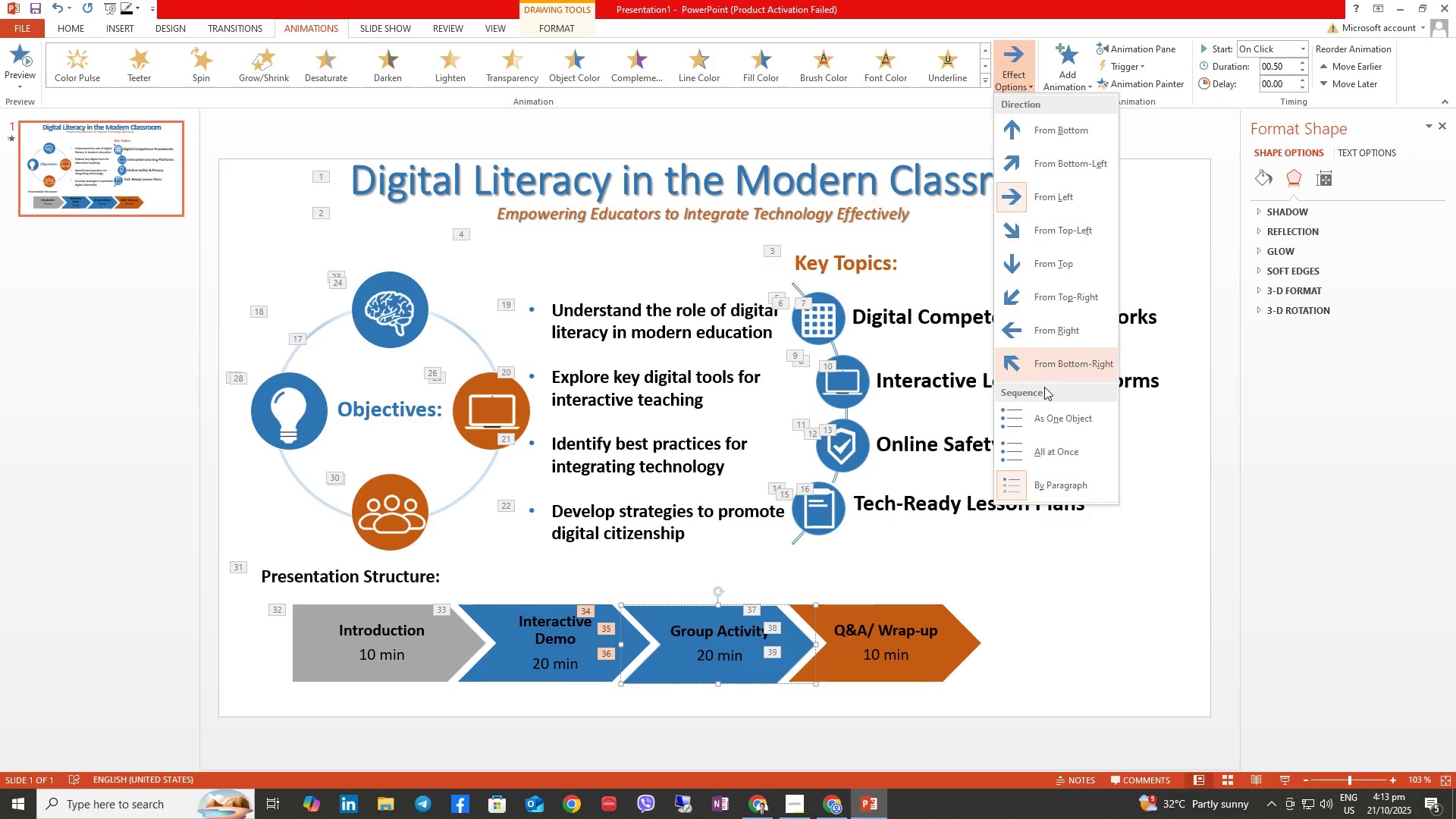 
left_click([1045, 415])
 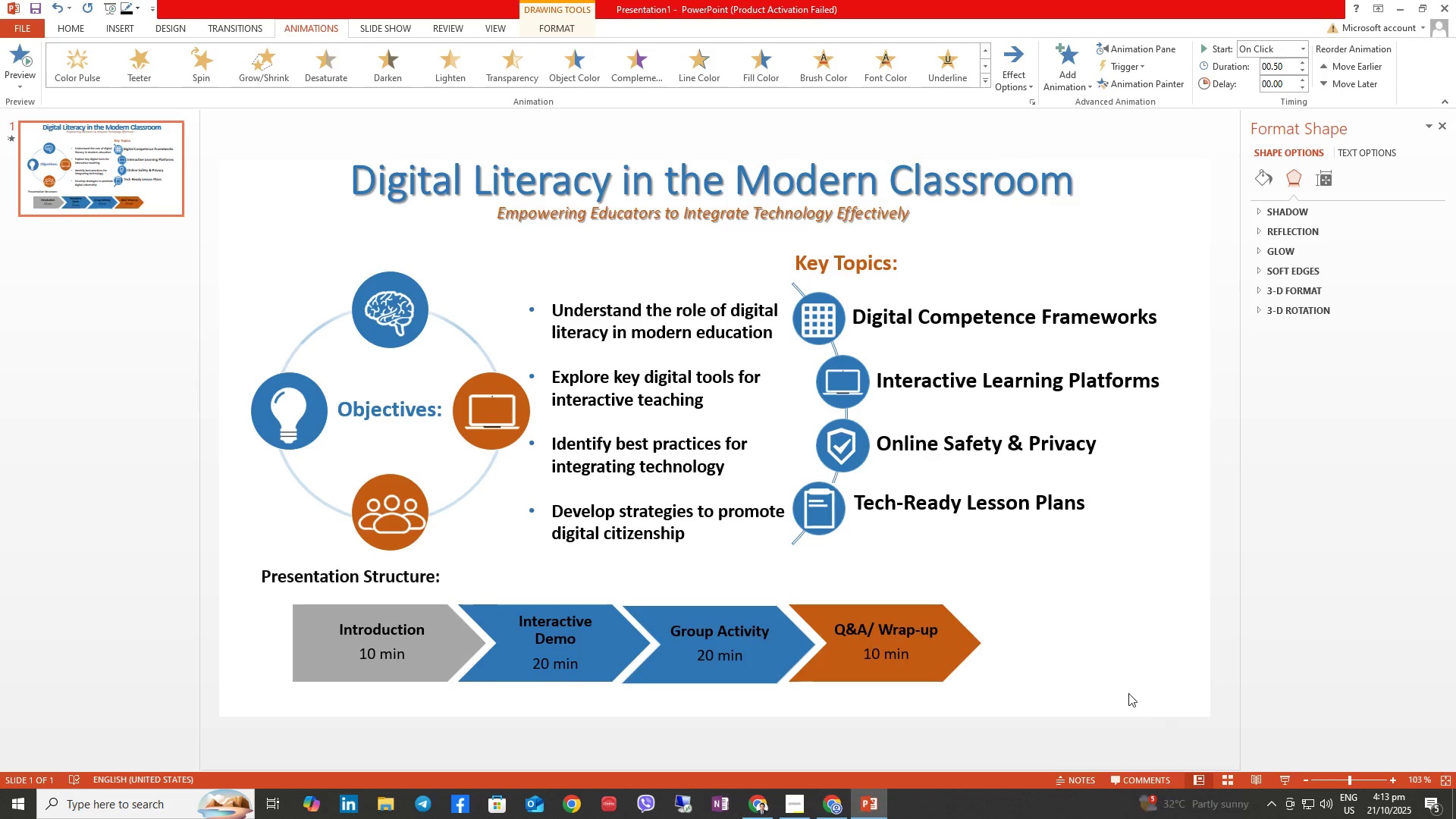 
left_click([944, 651])
 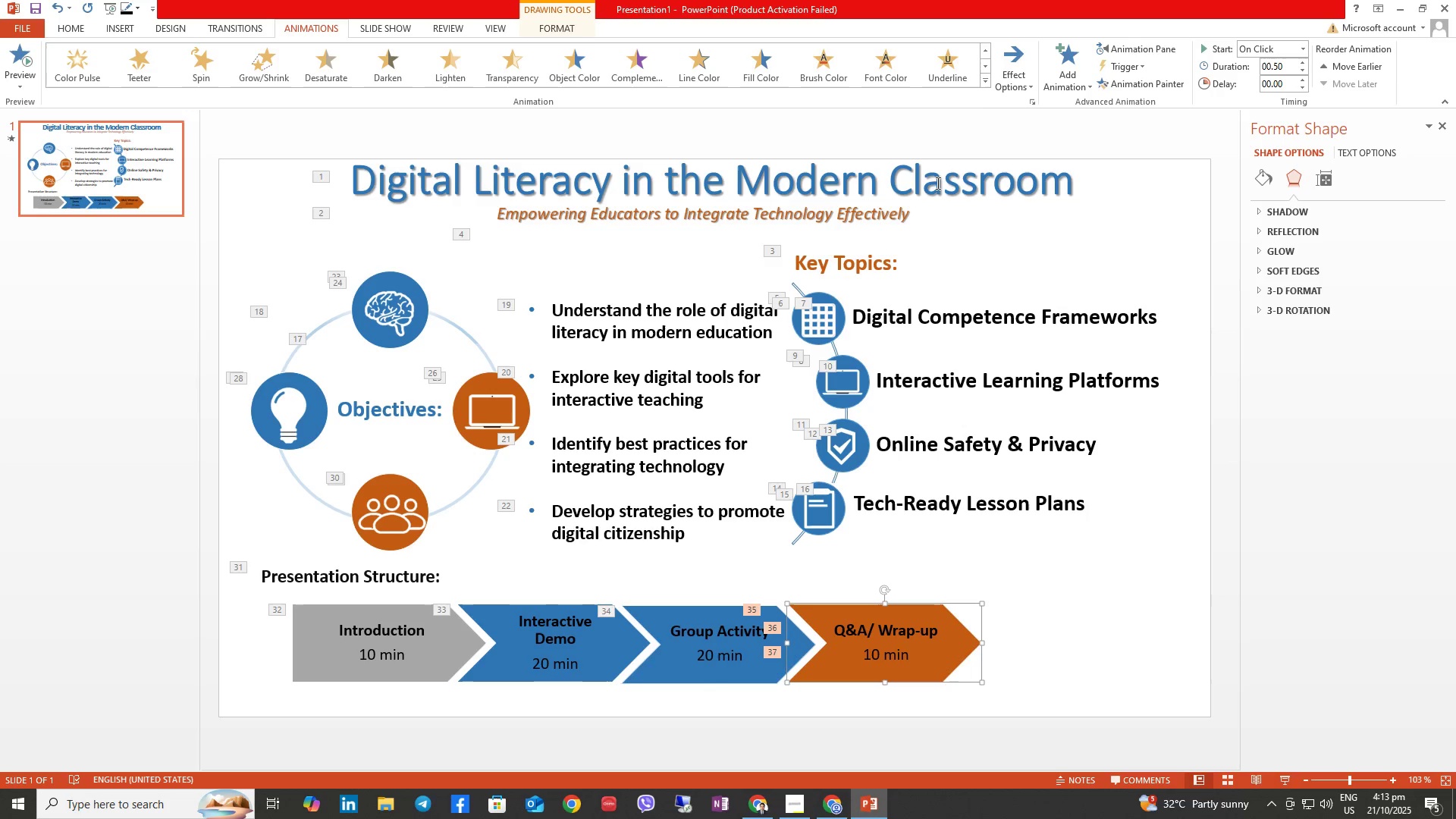 
left_click([1001, 77])
 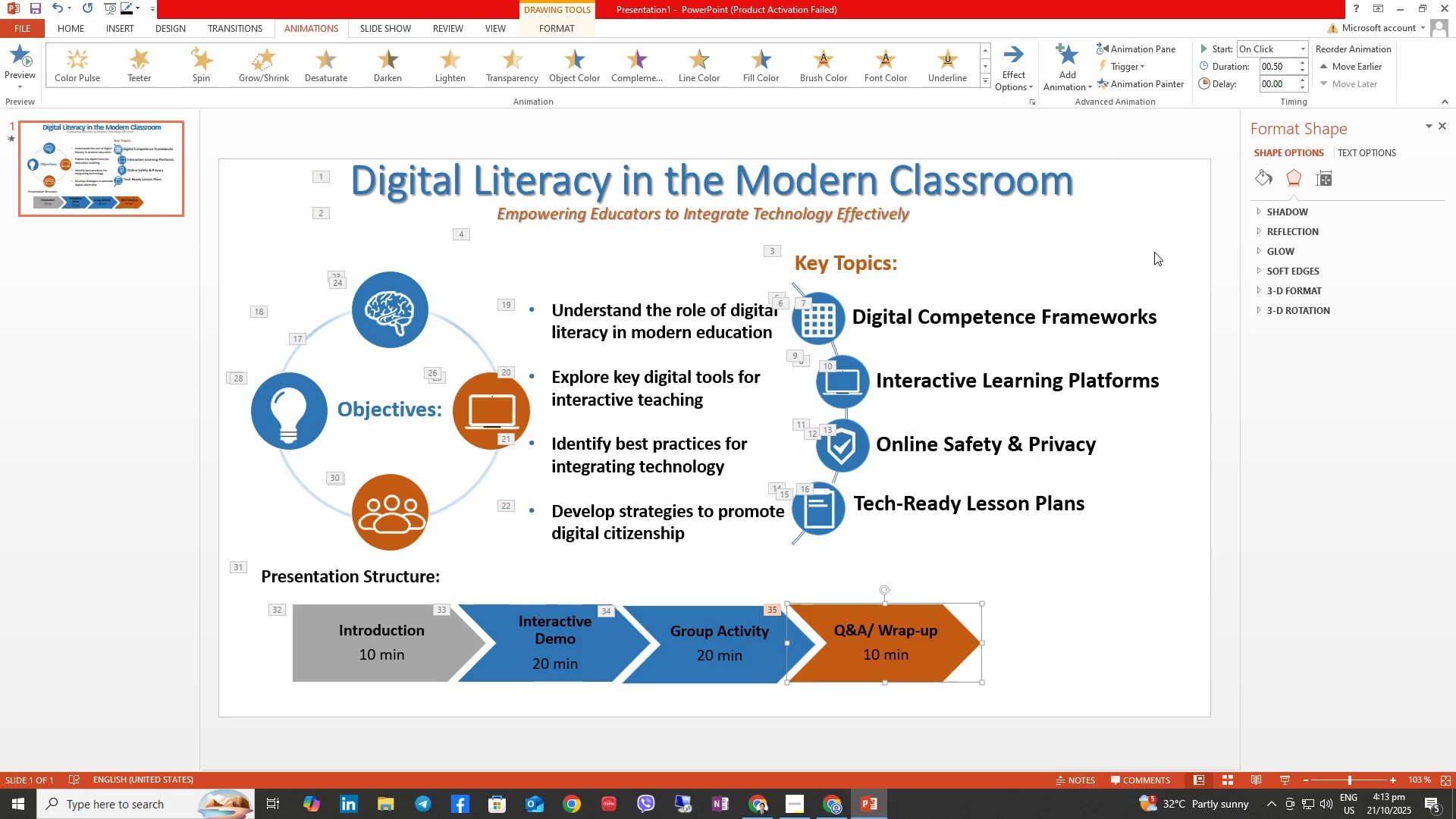 
left_click([375, 32])
 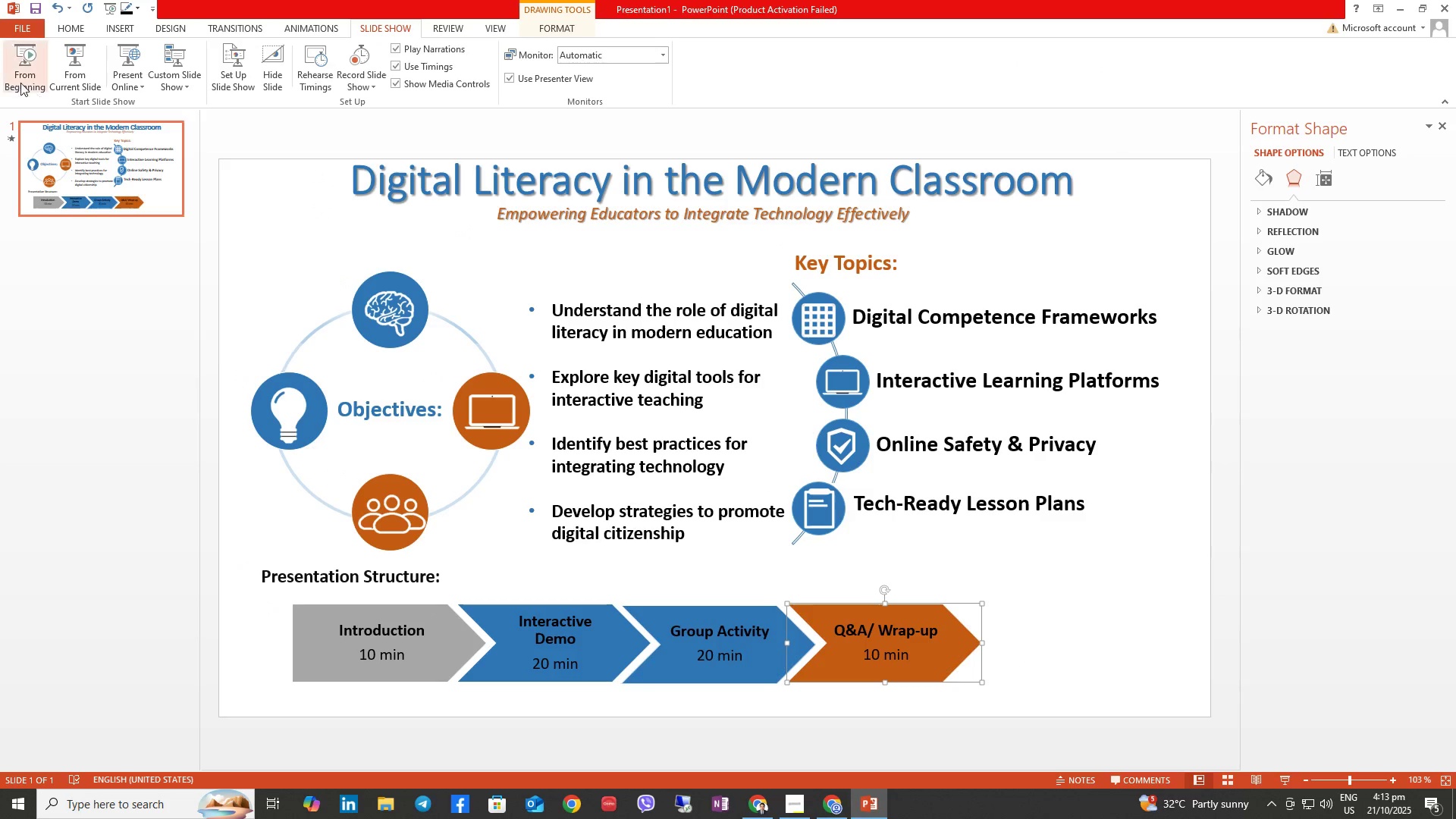 
left_click([18, 80])
 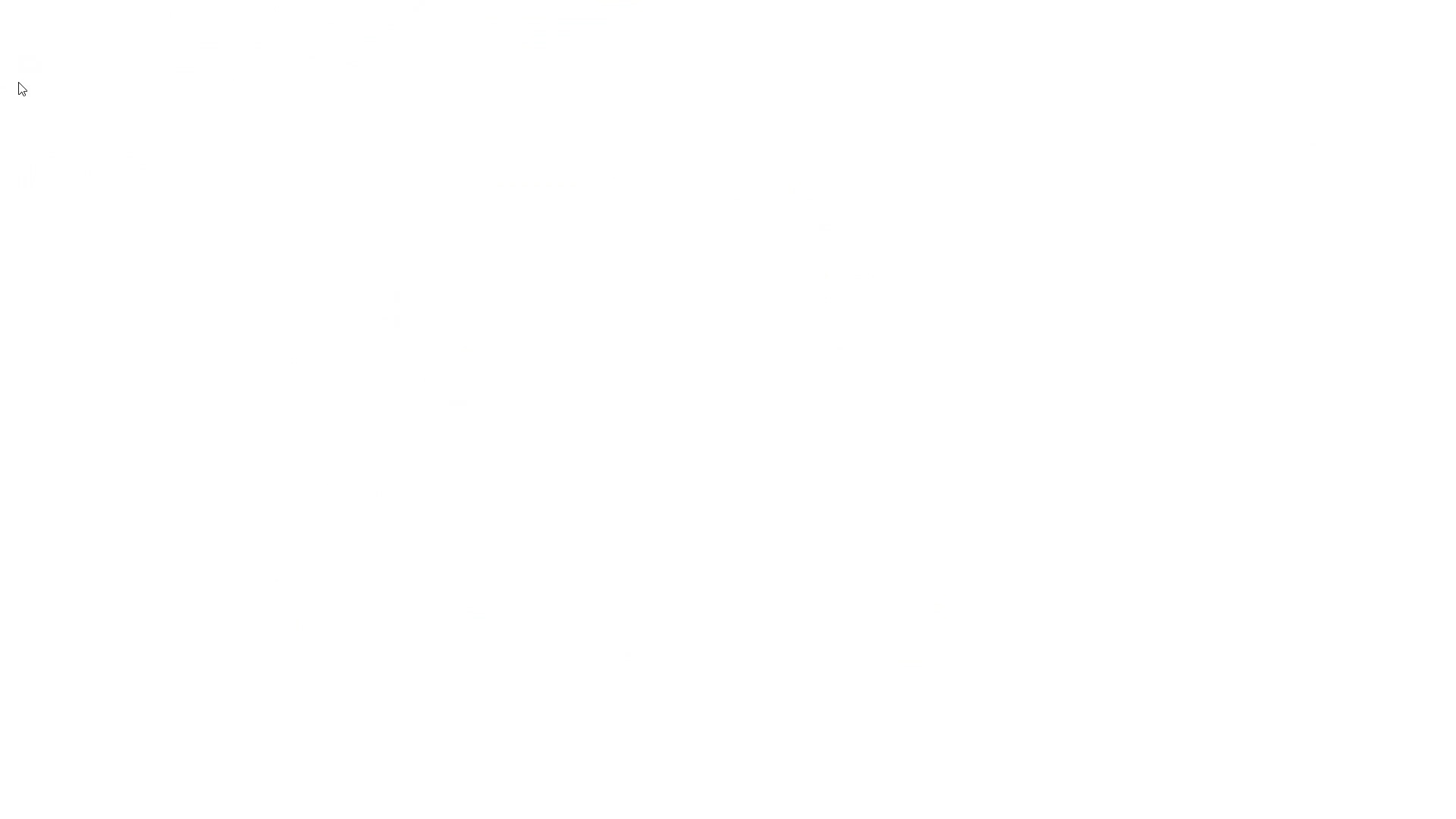 
key(ArrowRight)
 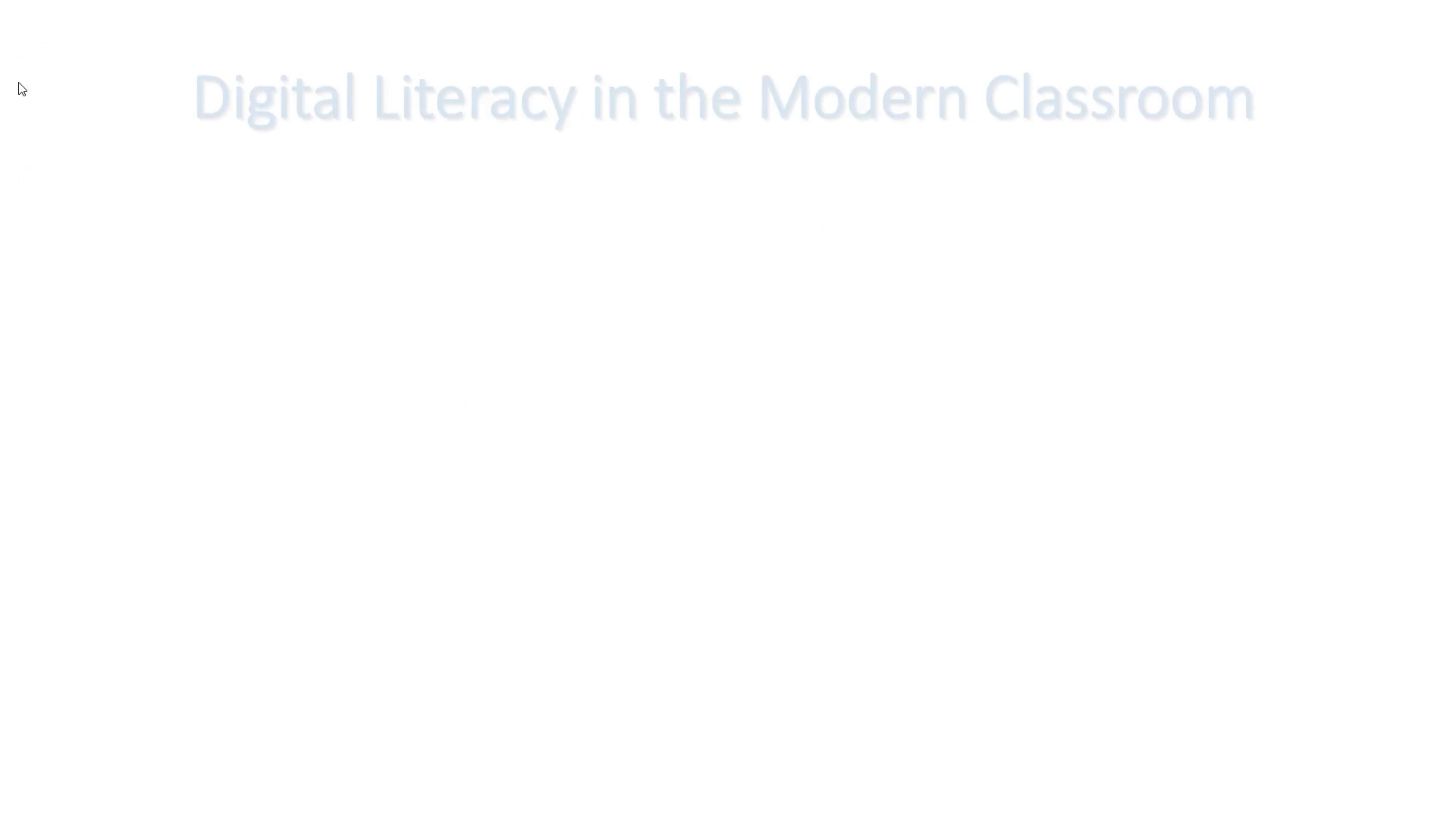 
key(ArrowRight)
 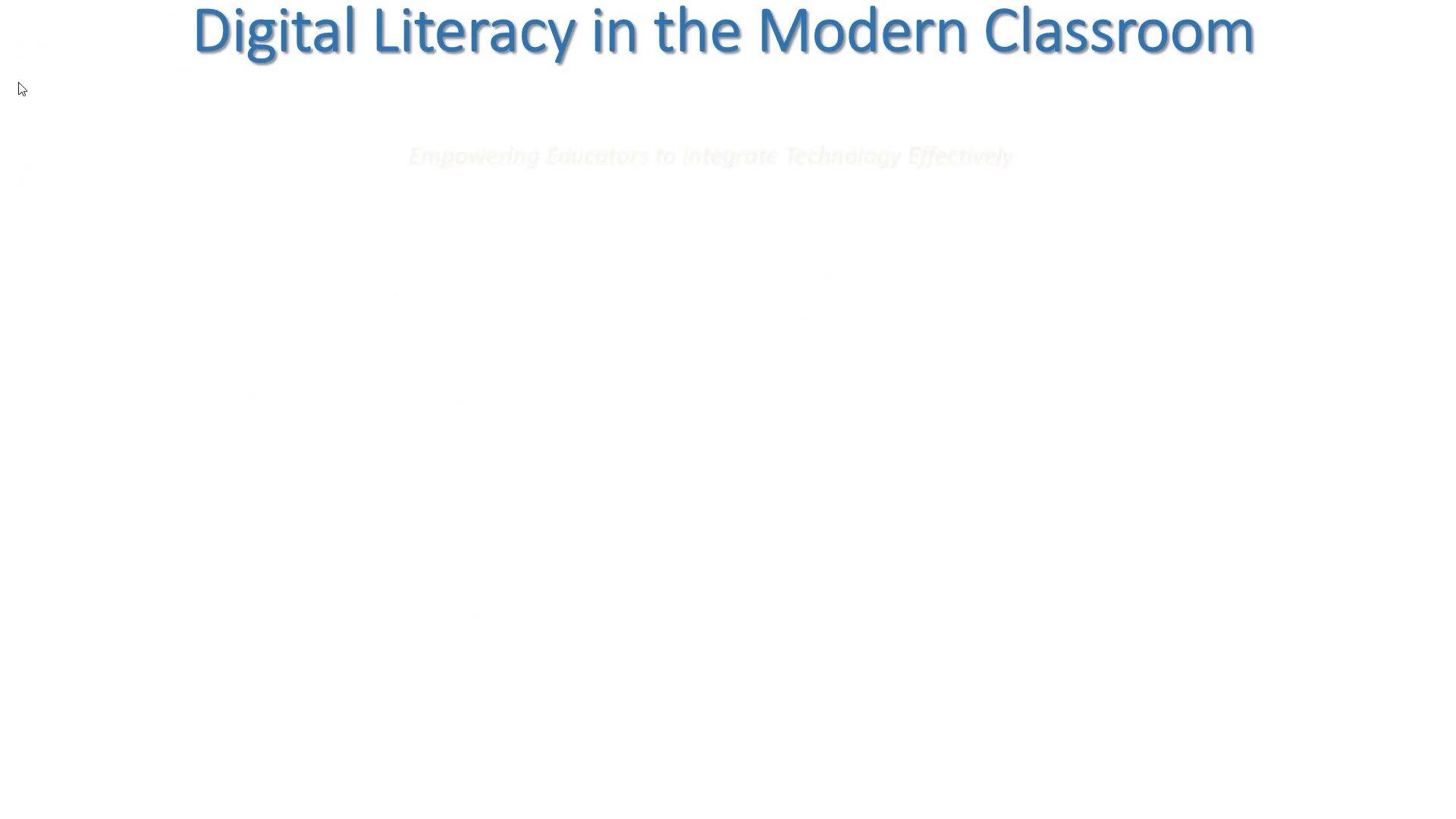 
key(ArrowRight)
 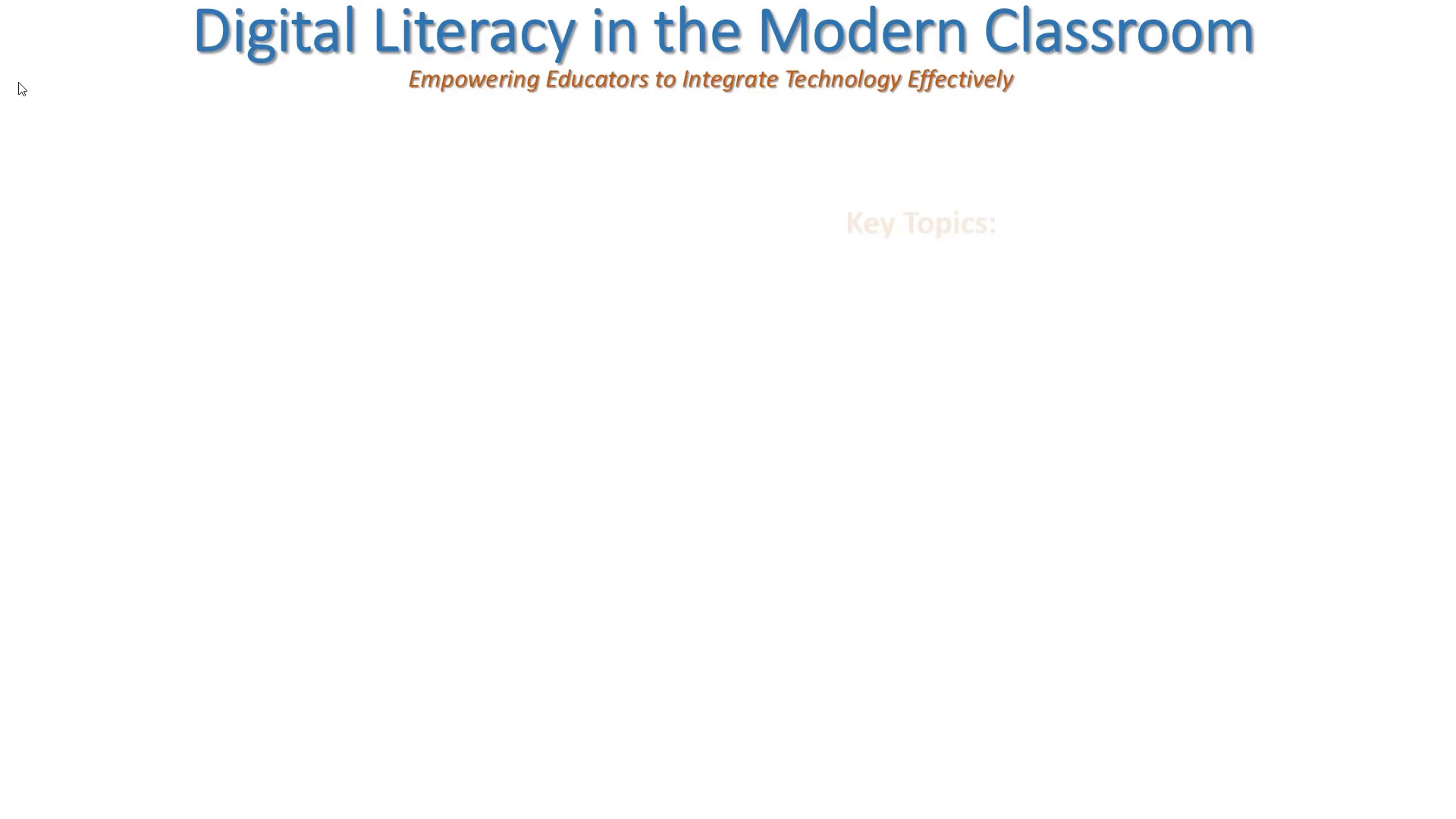 
key(ArrowRight)
 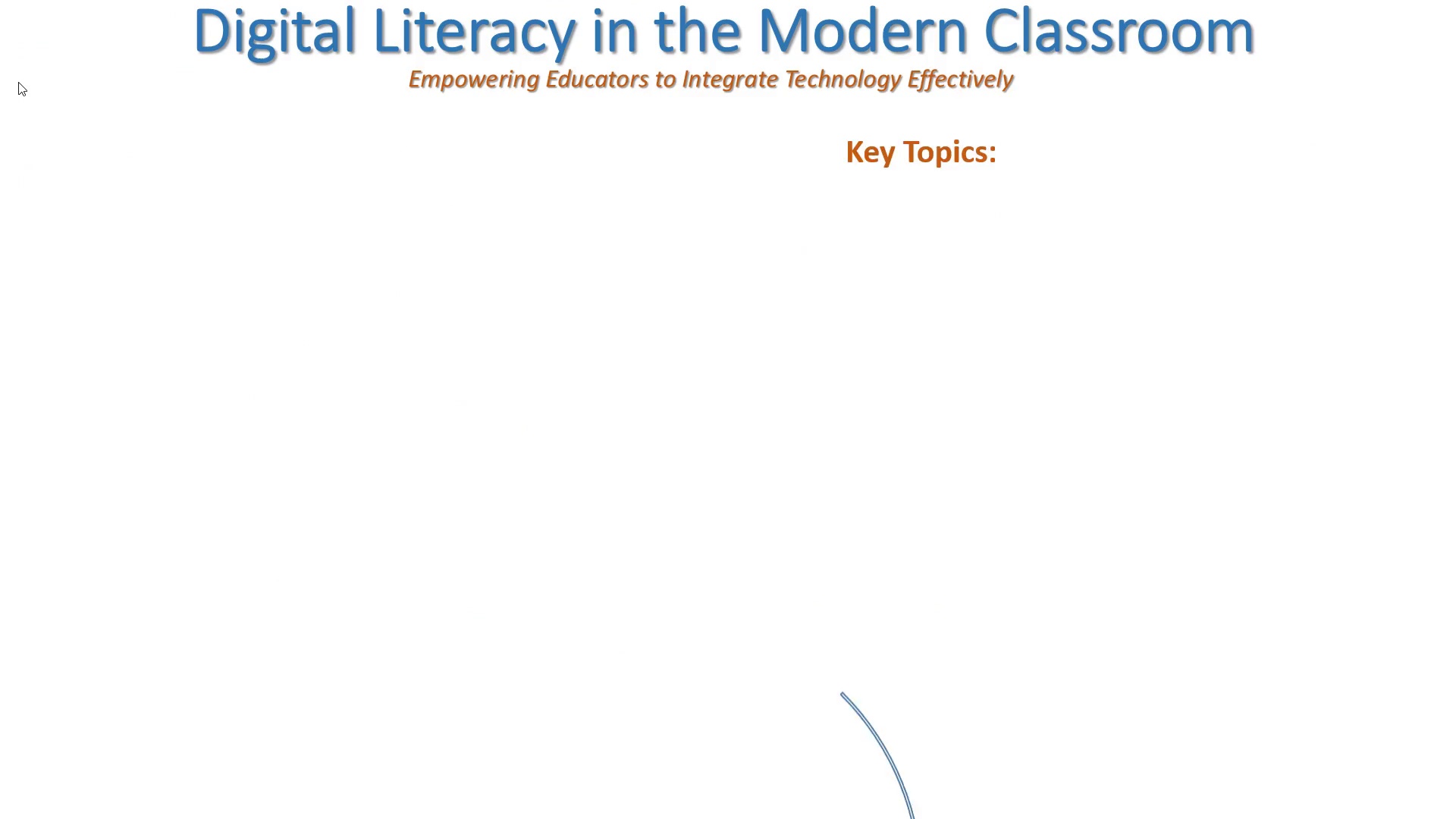 
key(ArrowRight)
 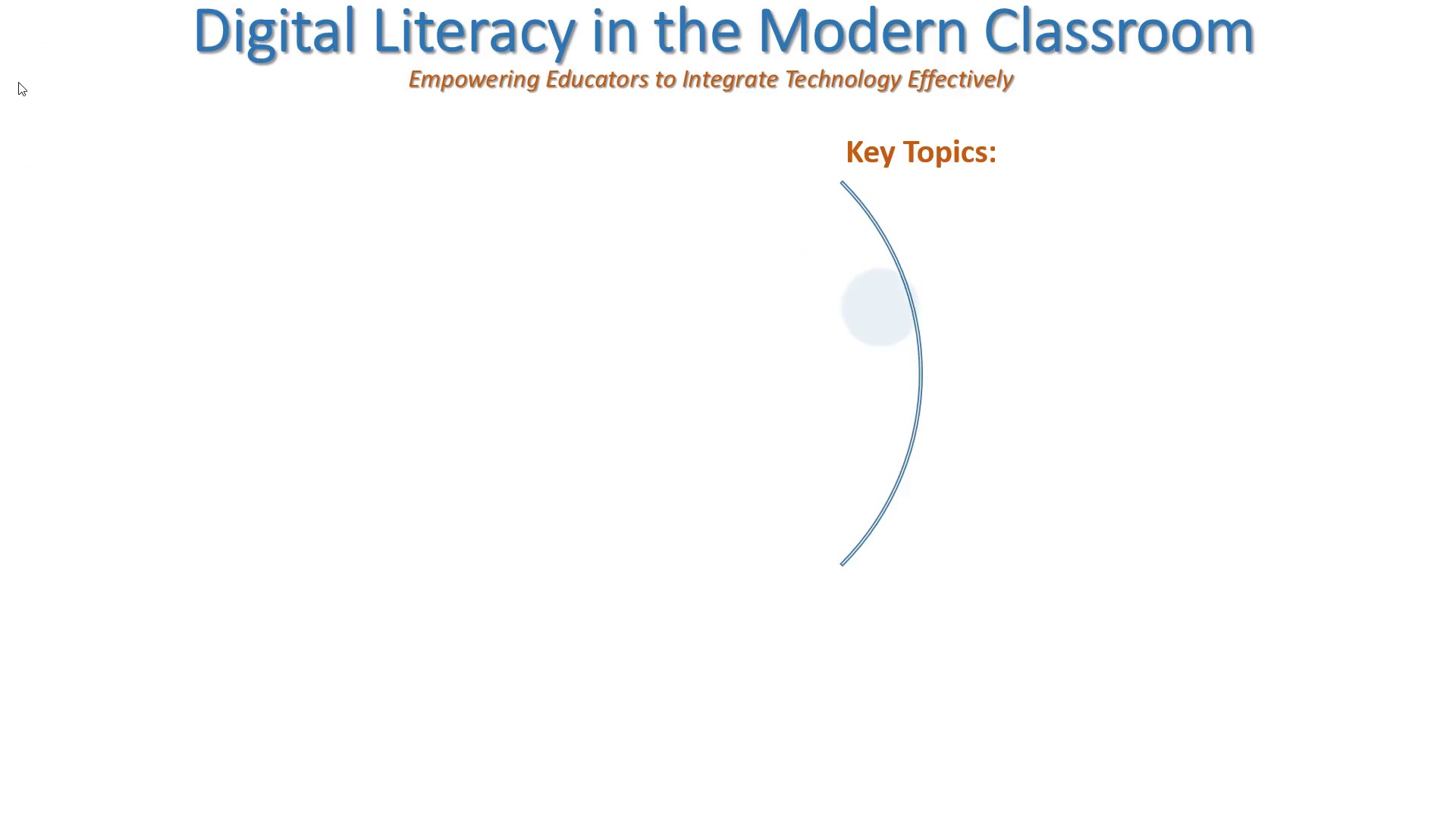 
key(ArrowRight)
 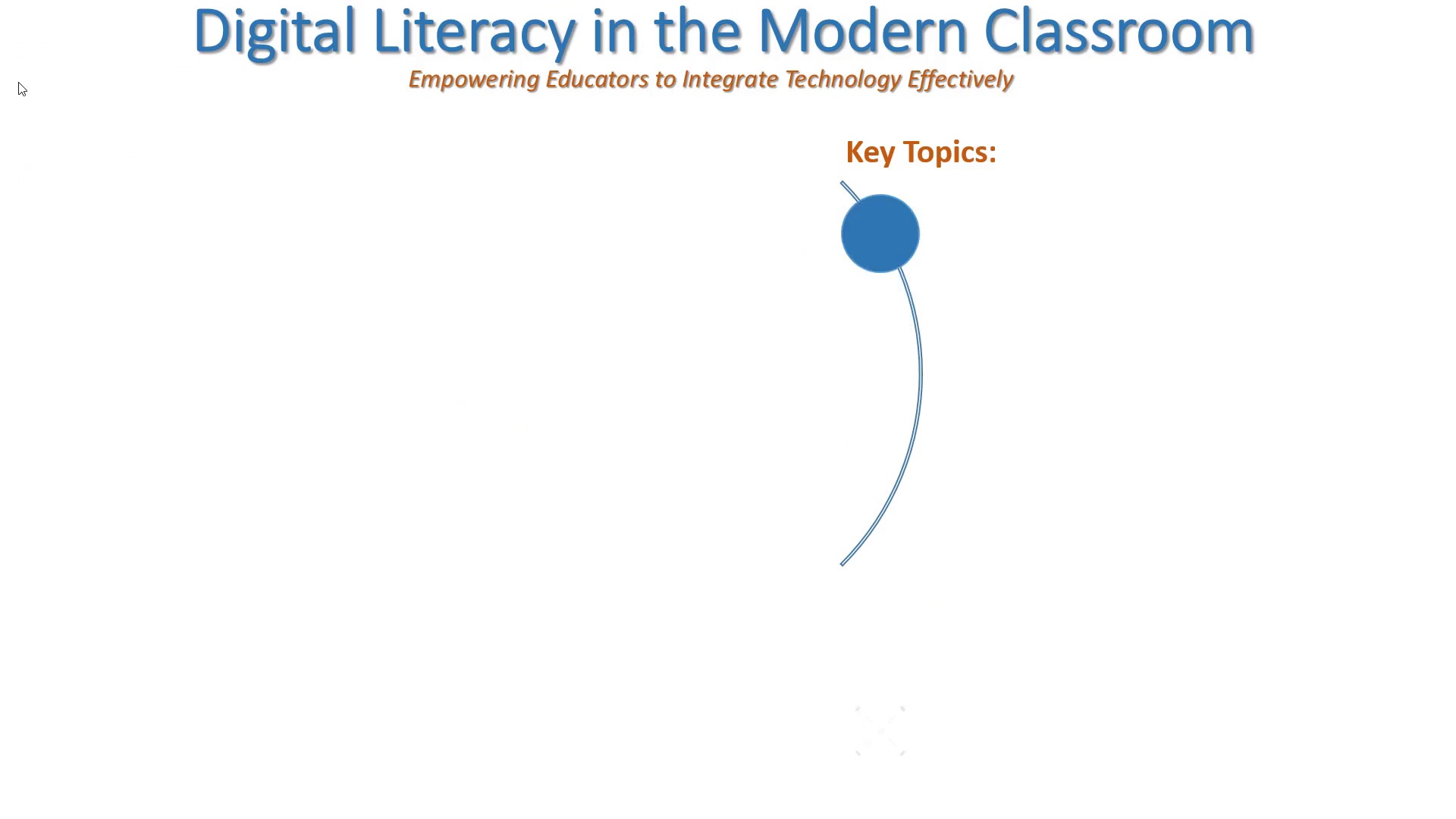 
key(ArrowRight)
 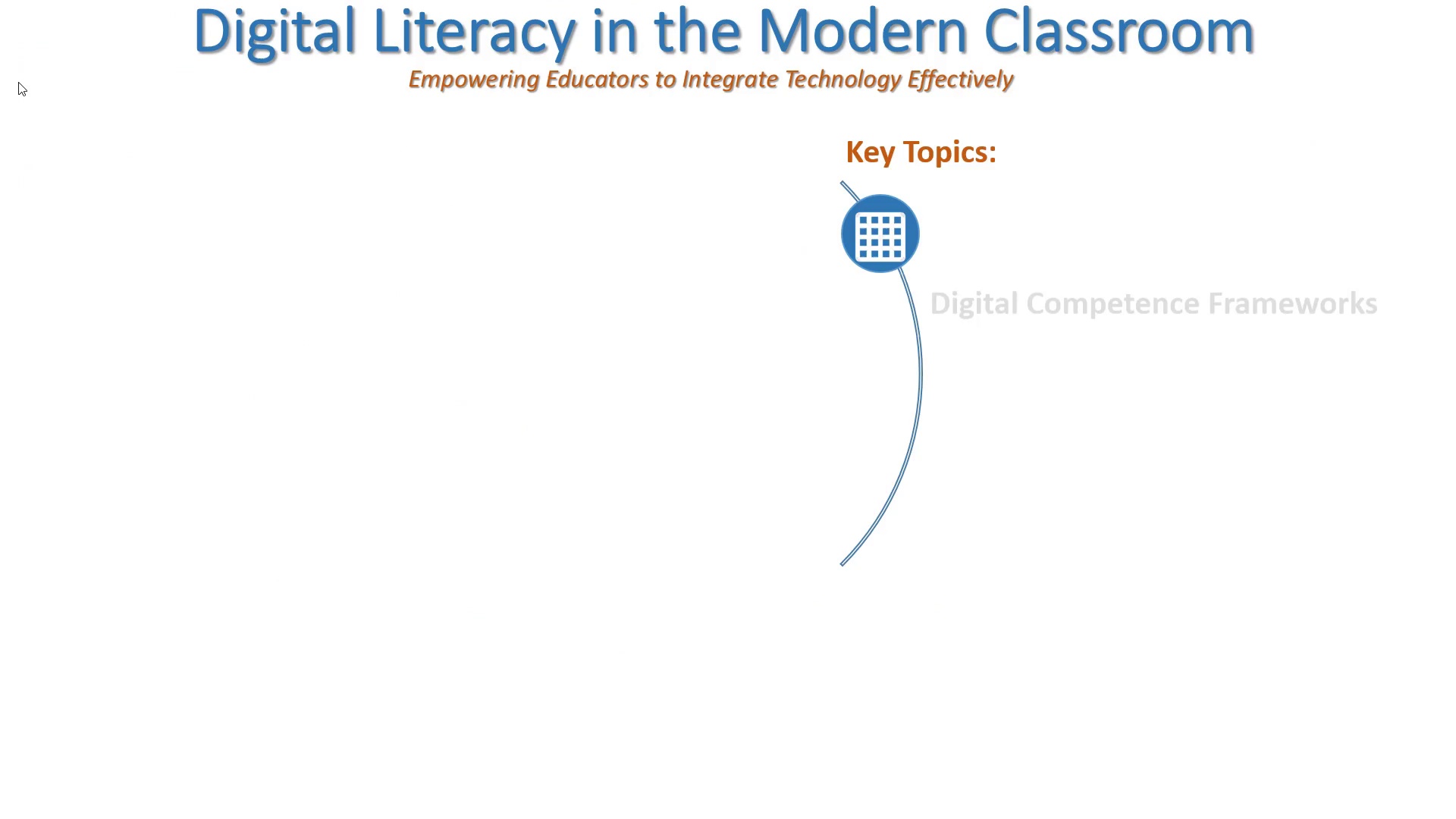 
key(ArrowRight)
 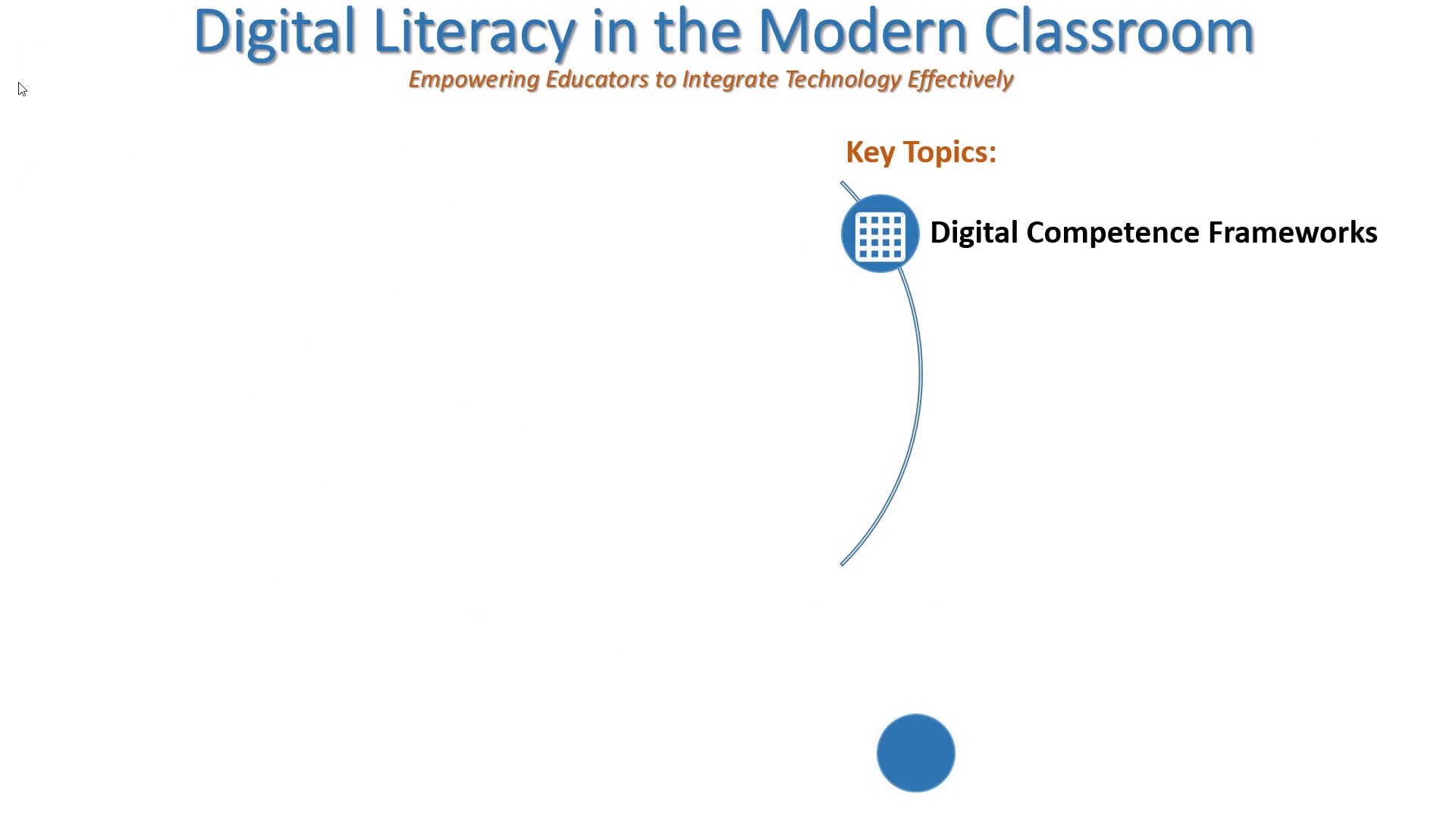 
key(ArrowRight)
 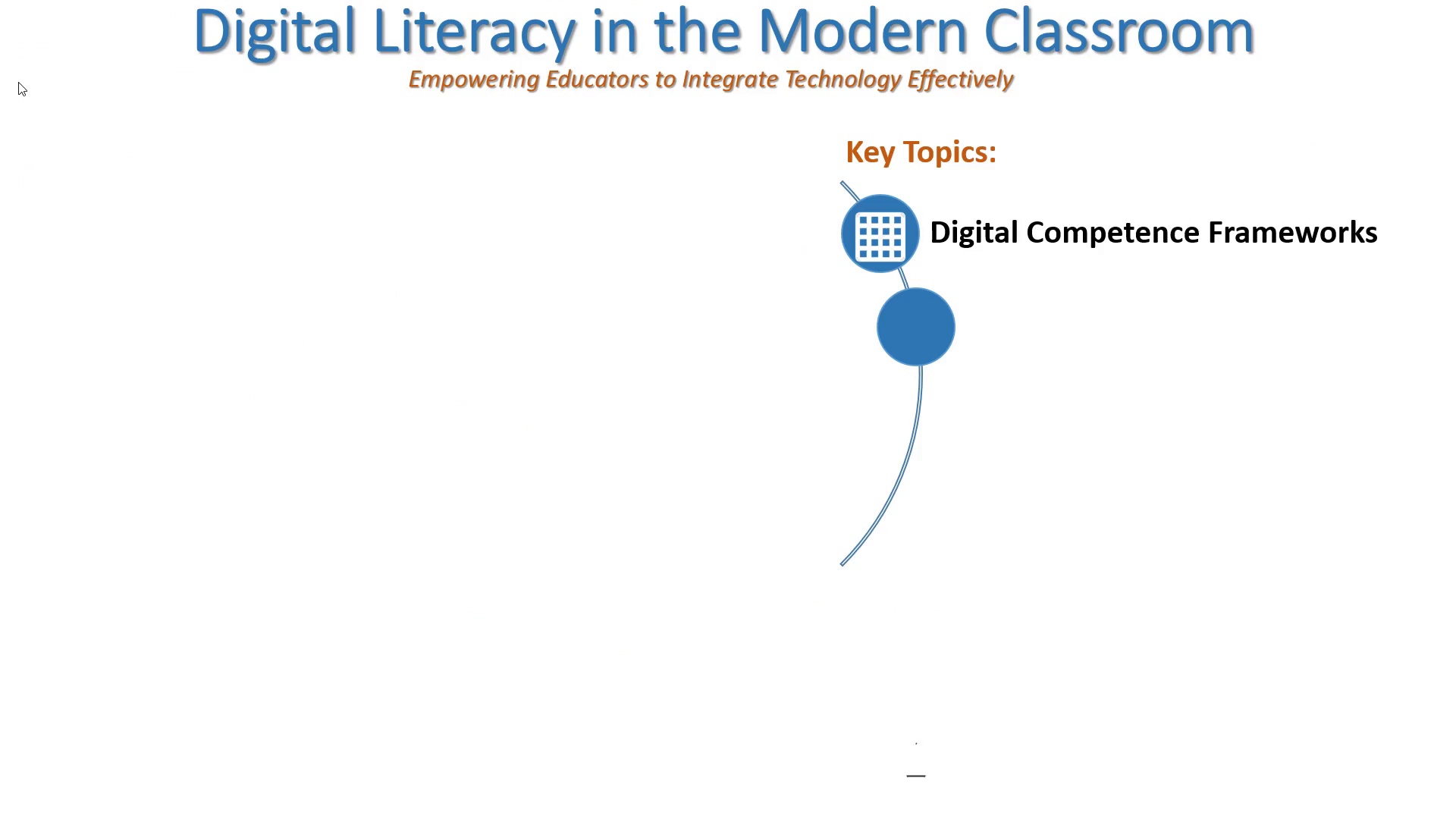 
key(ArrowRight)
 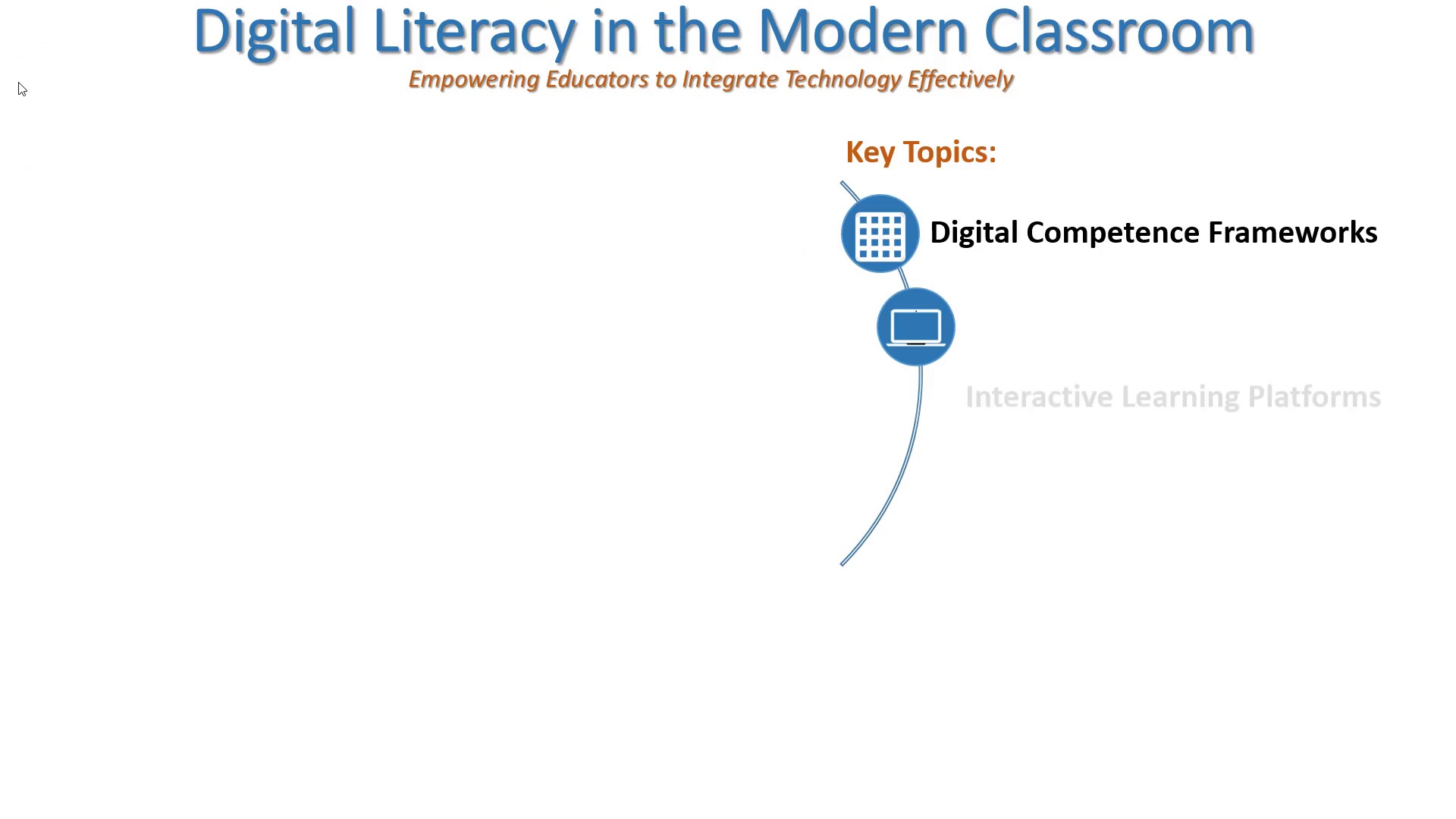 
key(ArrowRight)
 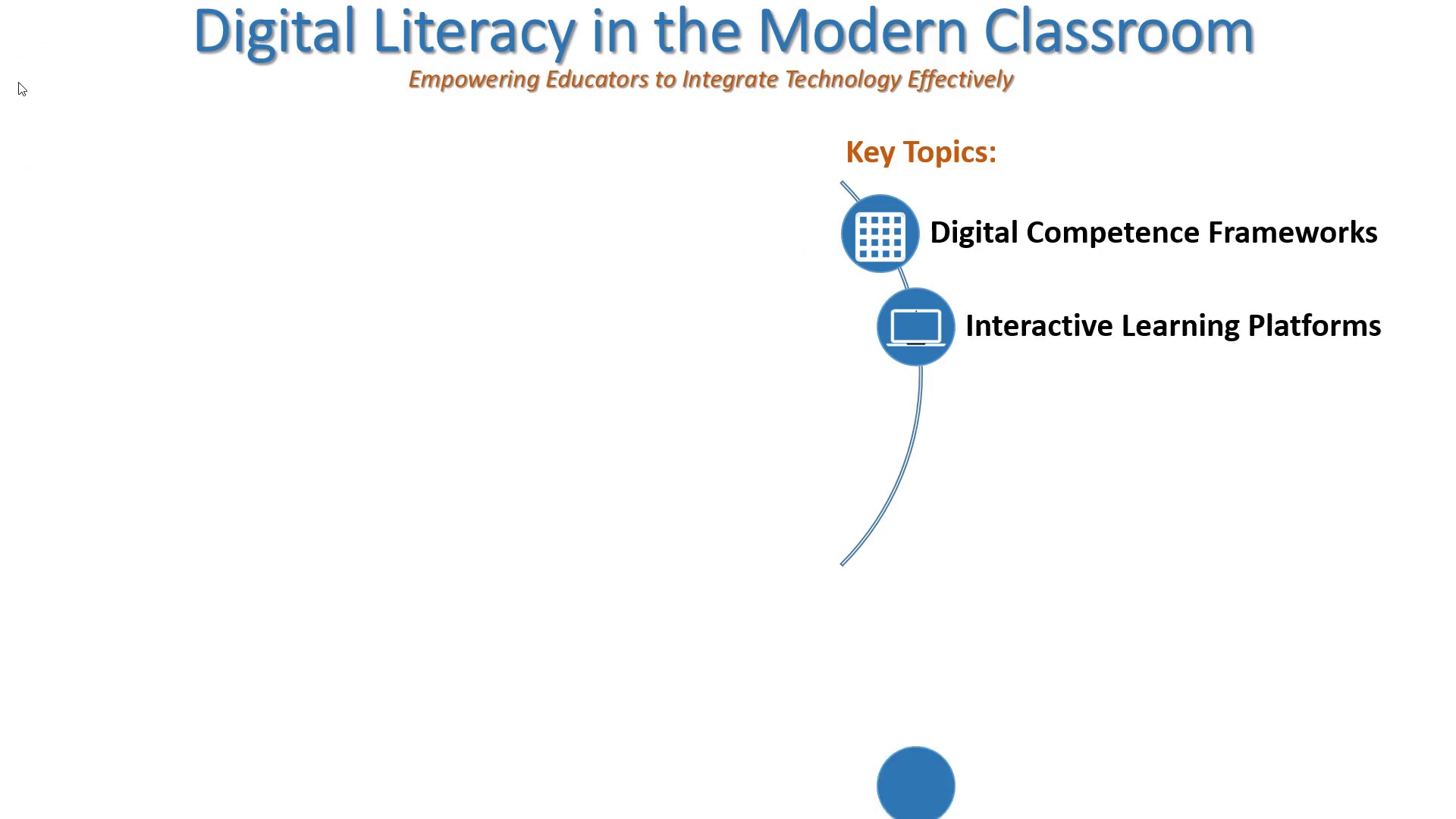 
key(ArrowRight)
 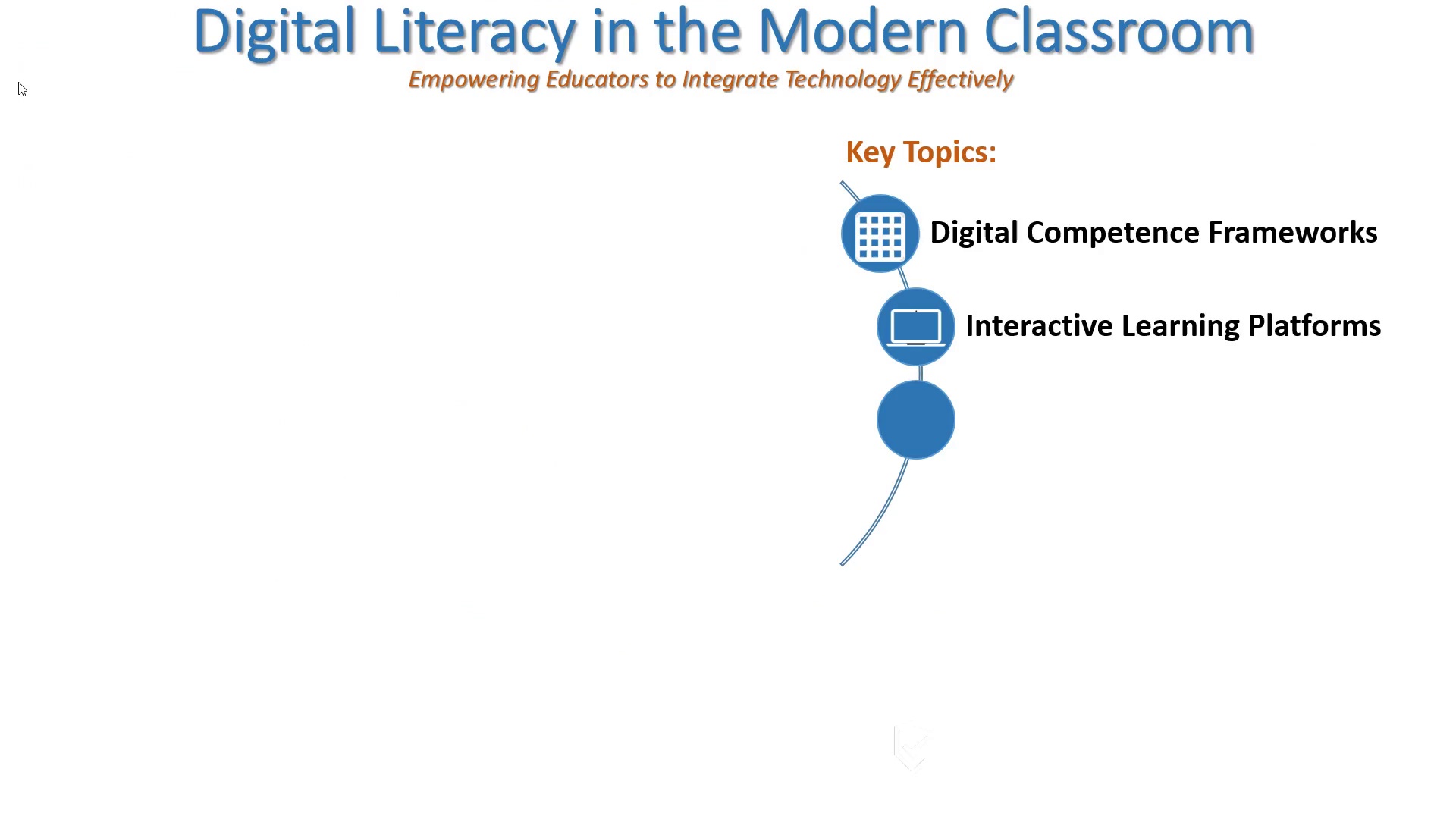 
key(ArrowRight)
 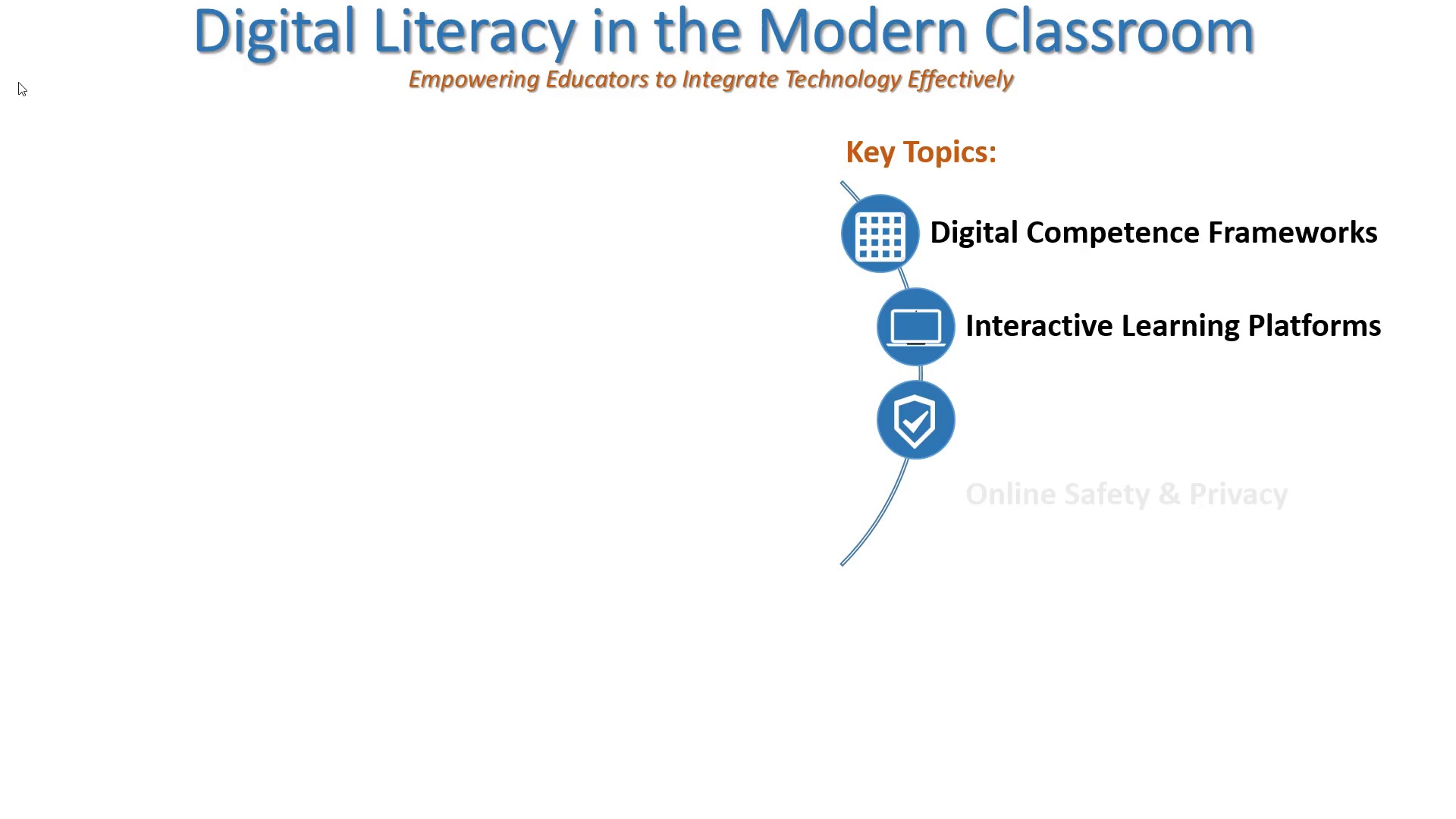 
key(ArrowRight)
 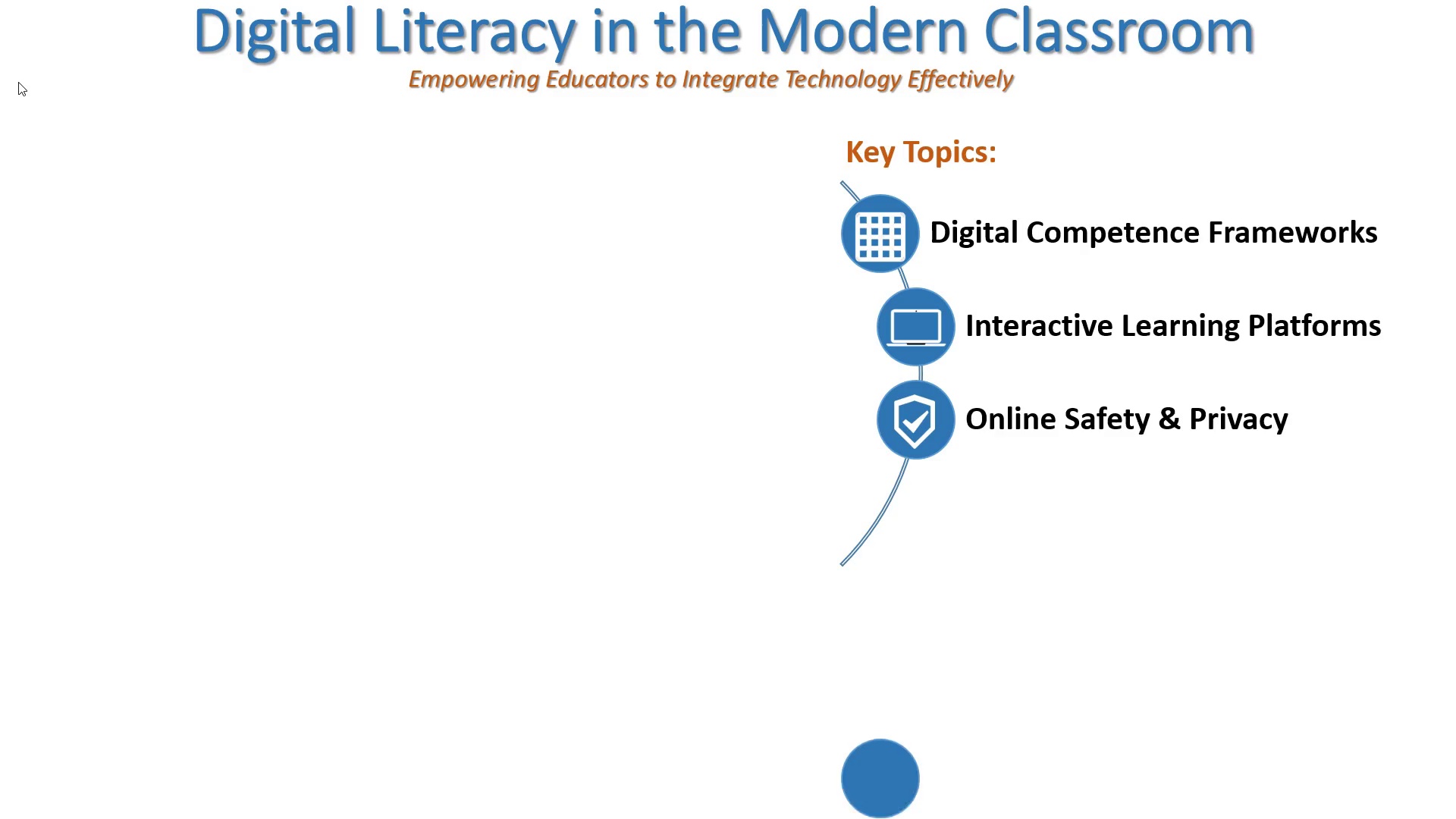 
key(ArrowRight)
 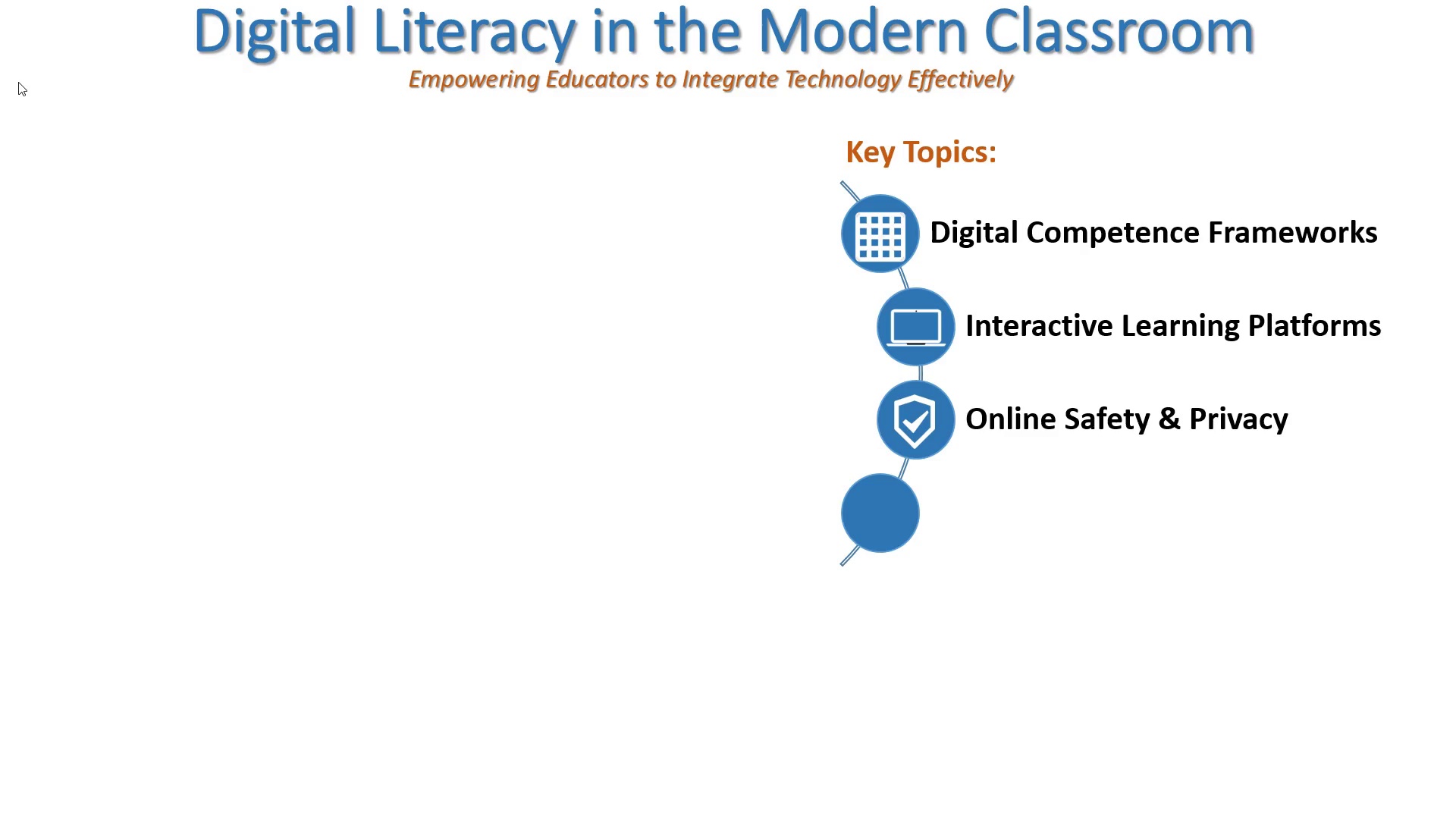 
key(ArrowRight)
 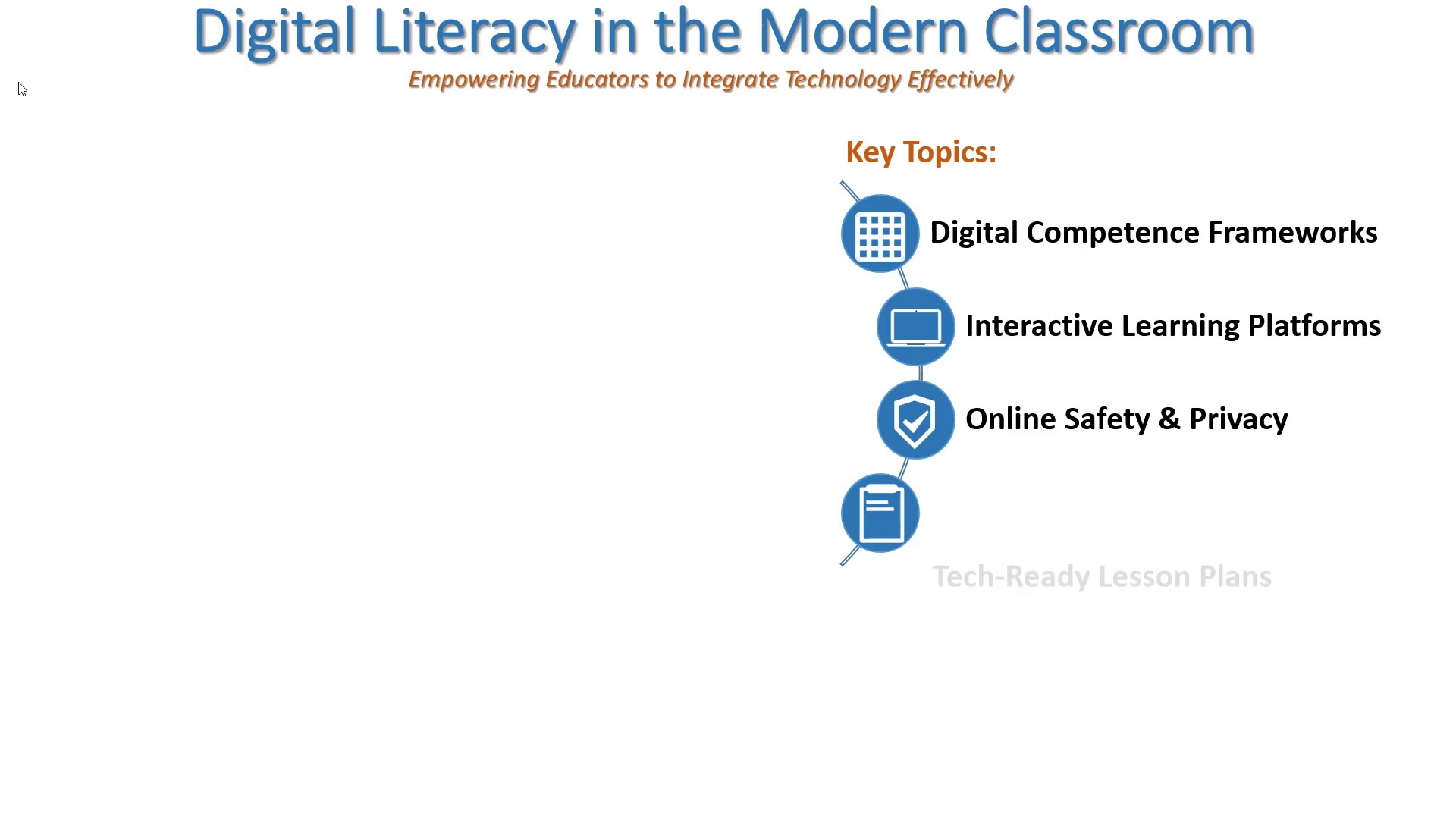 
key(ArrowRight)
 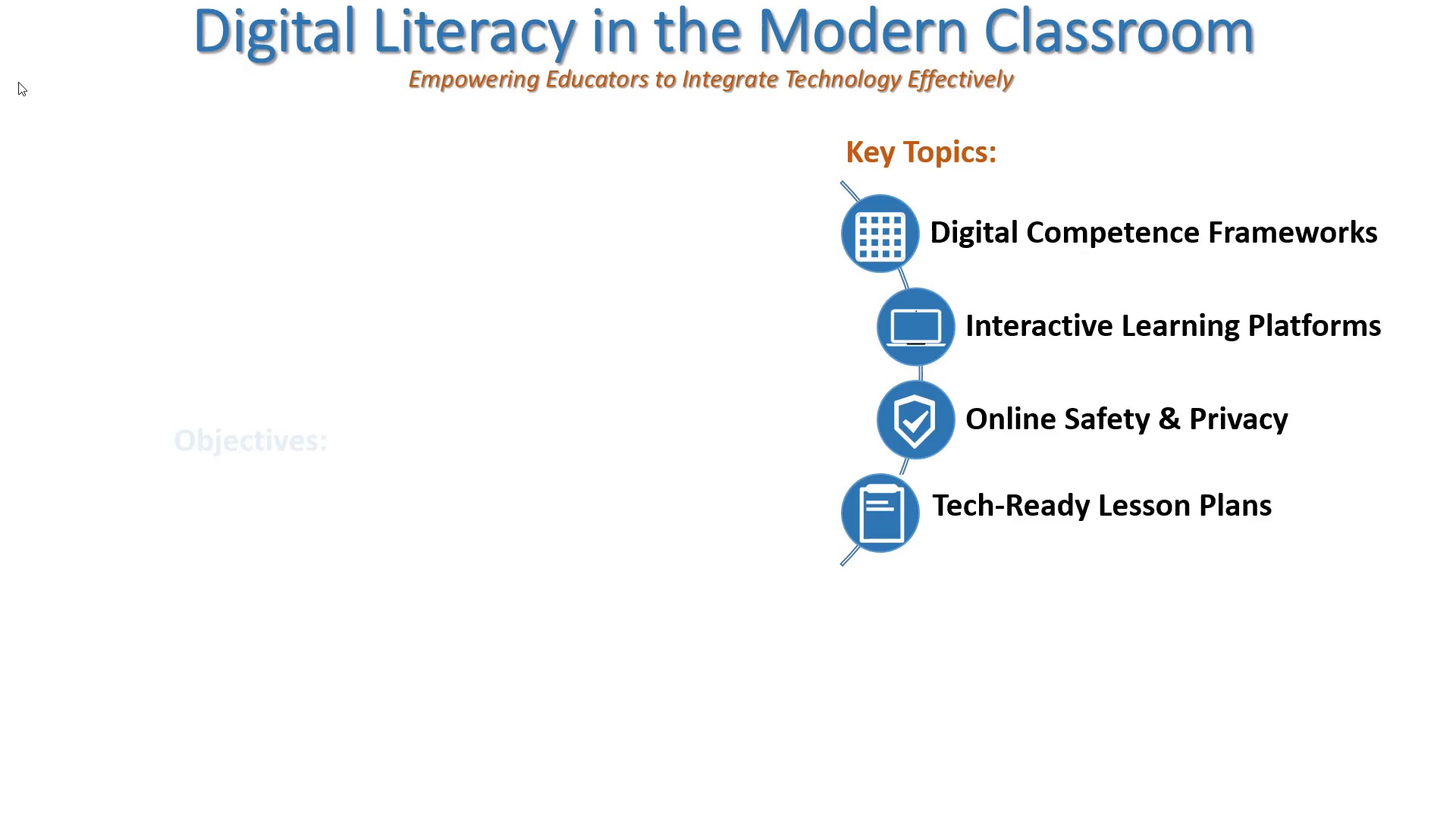 
key(ArrowRight)
 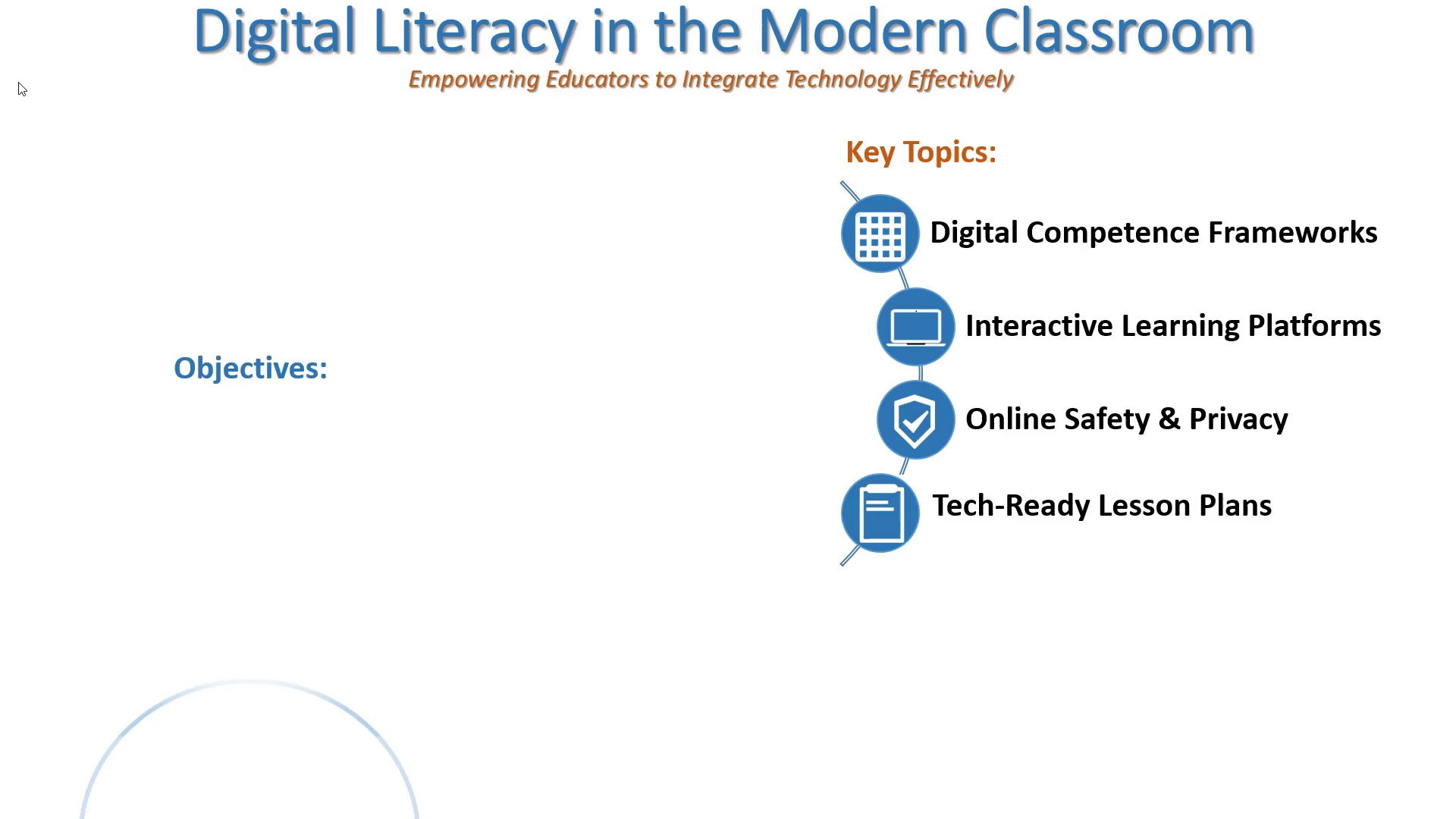 
key(ArrowRight)
 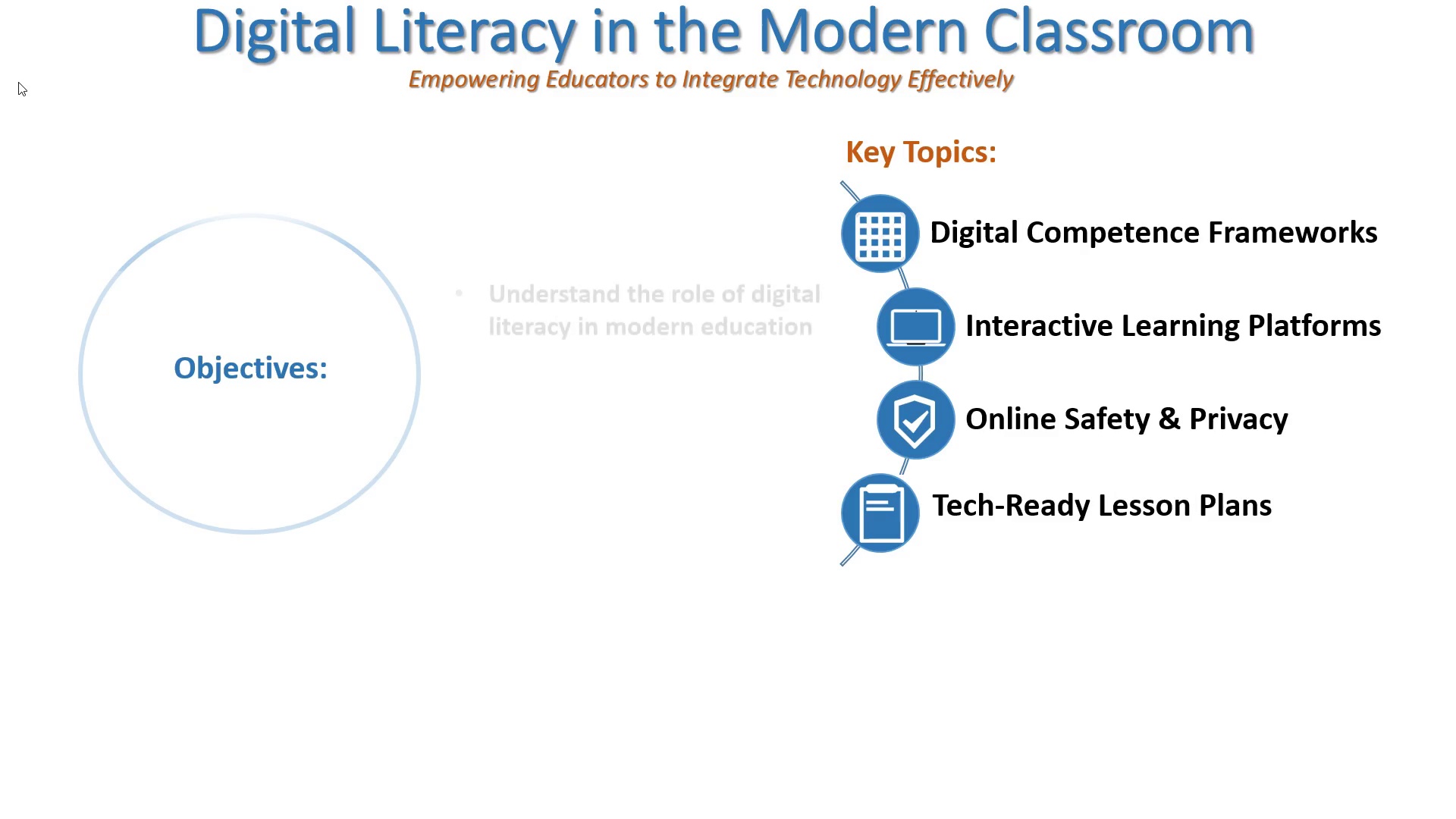 
key(ArrowRight)
 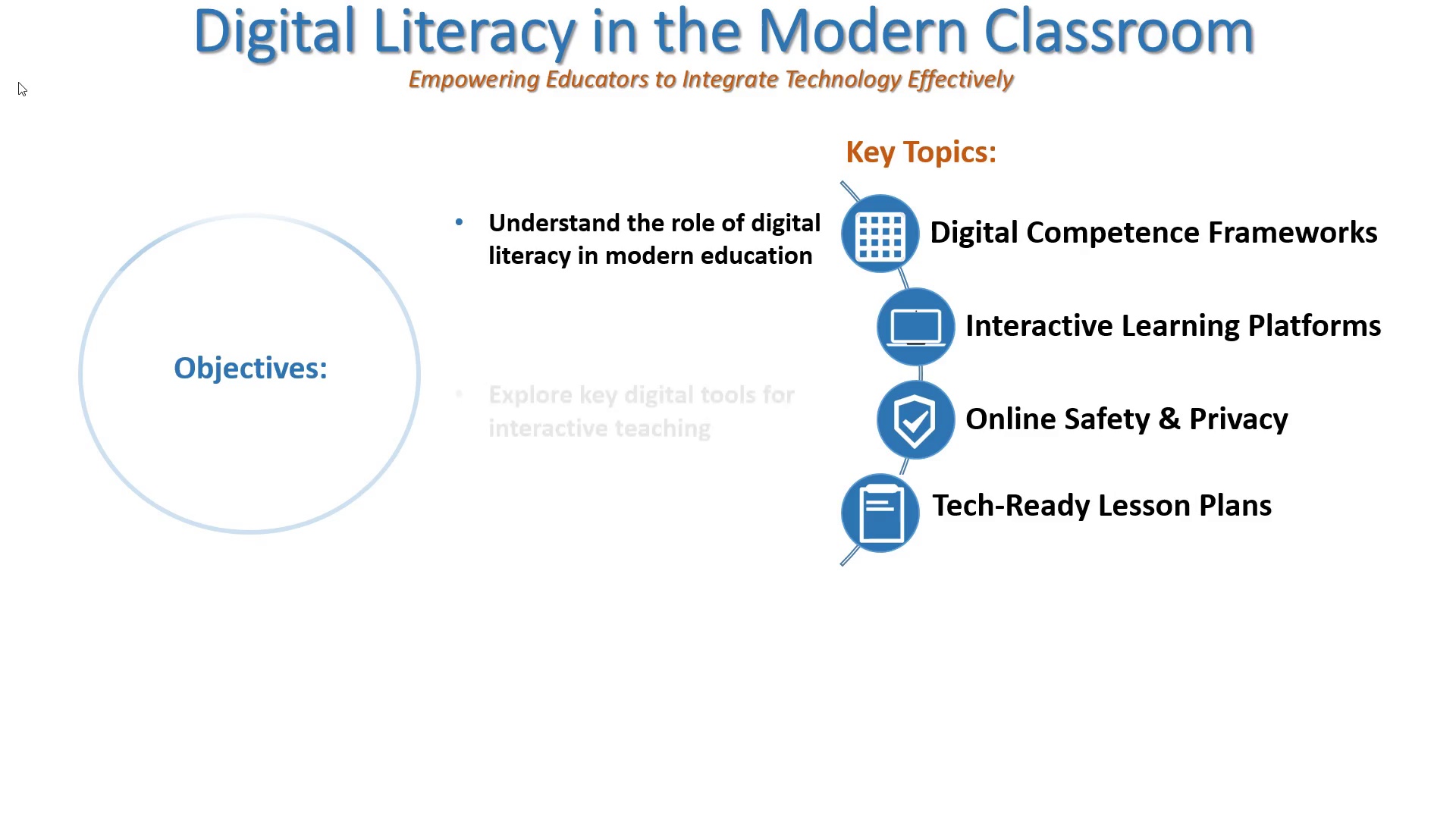 
key(ArrowRight)
 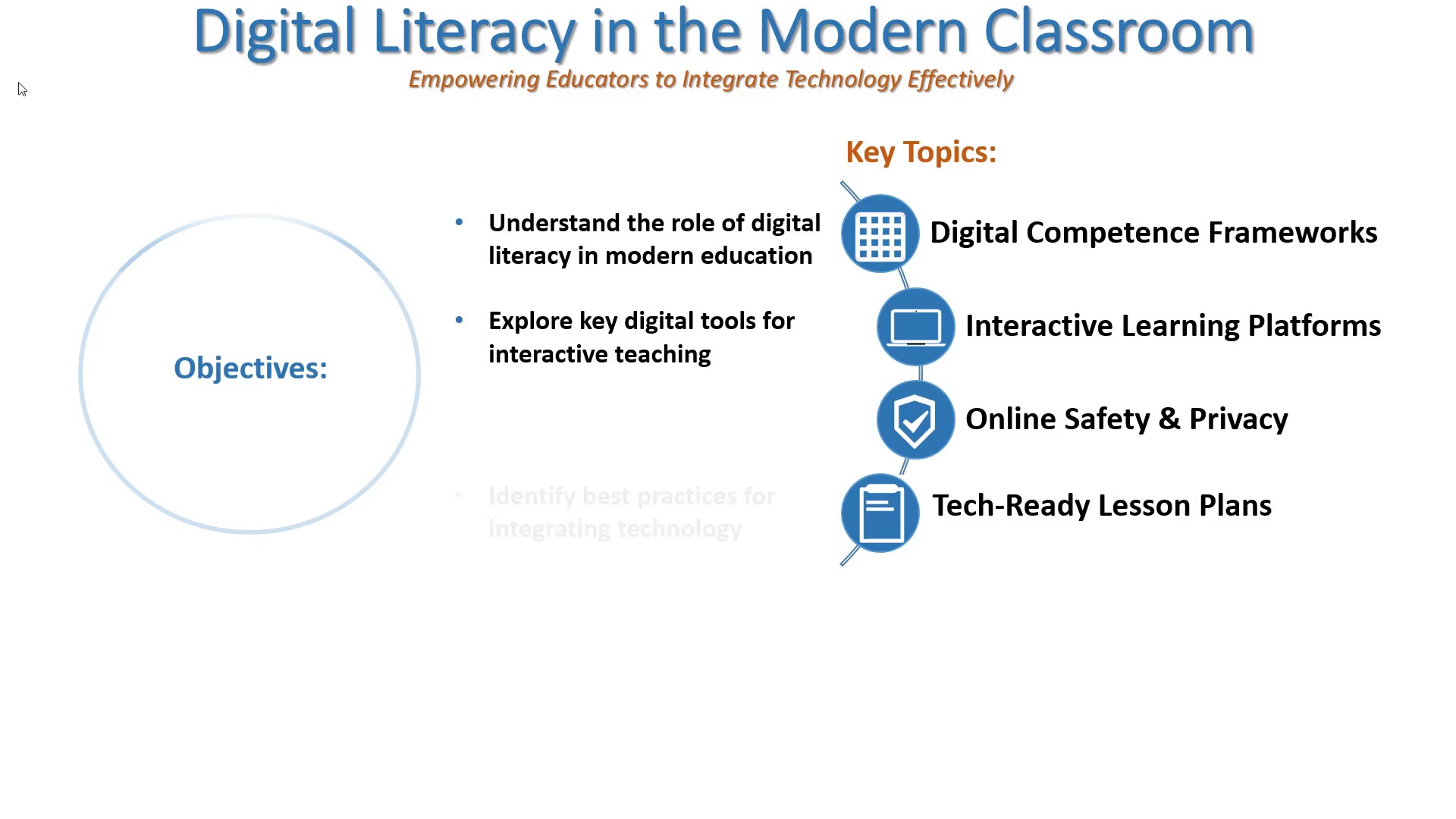 
key(ArrowRight)
 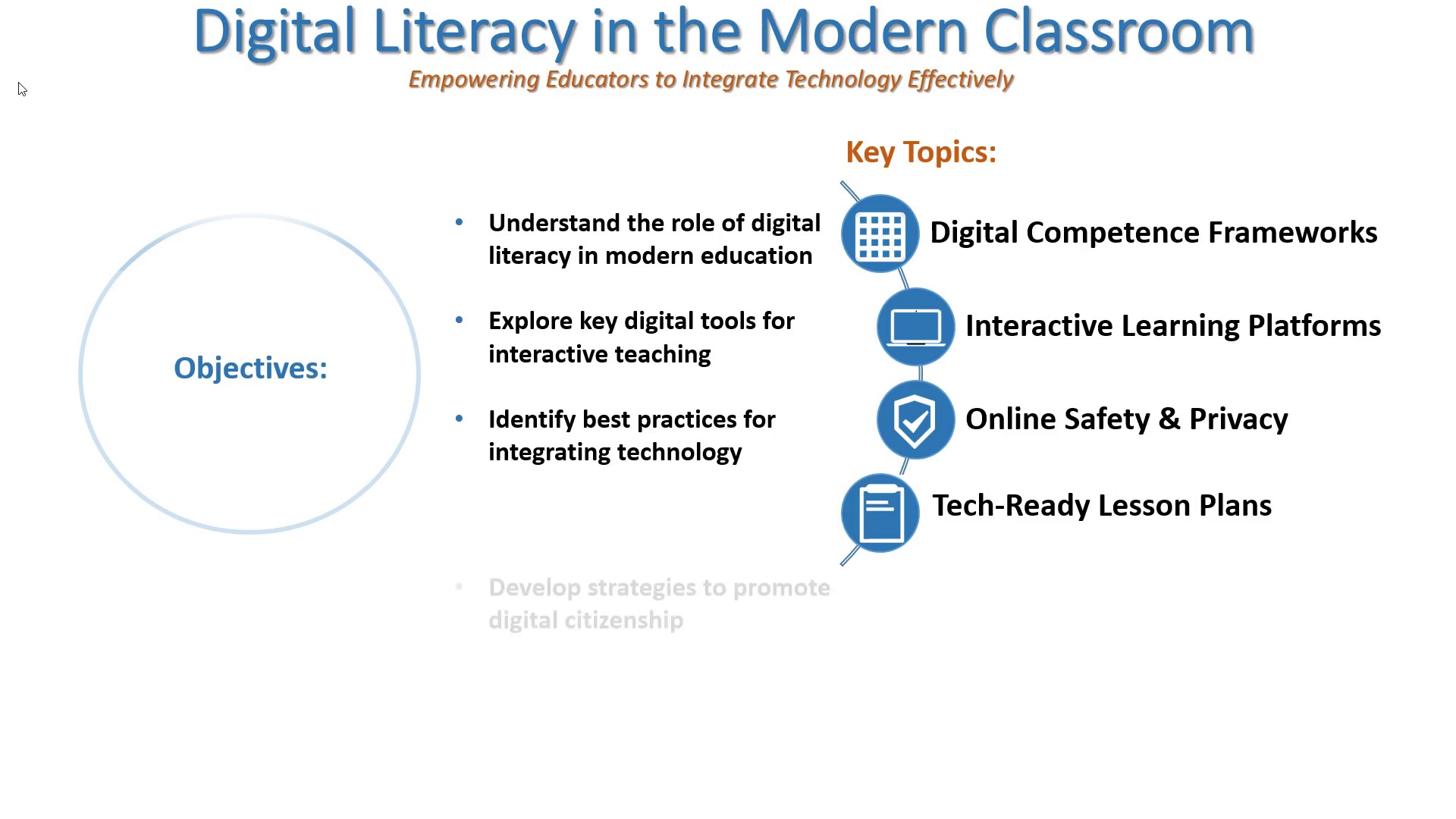 
key(ArrowRight)
 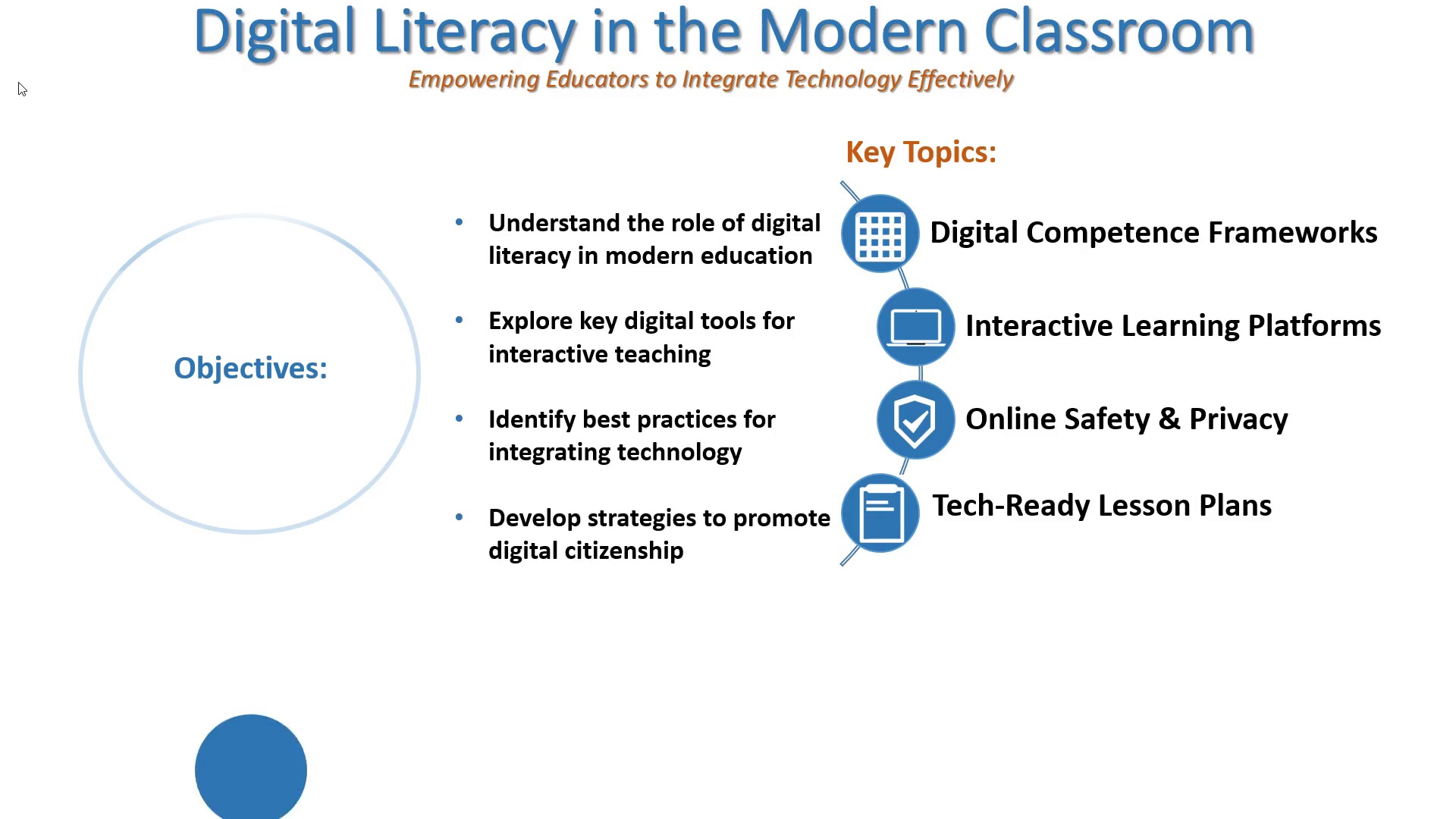 
key(ArrowRight)
 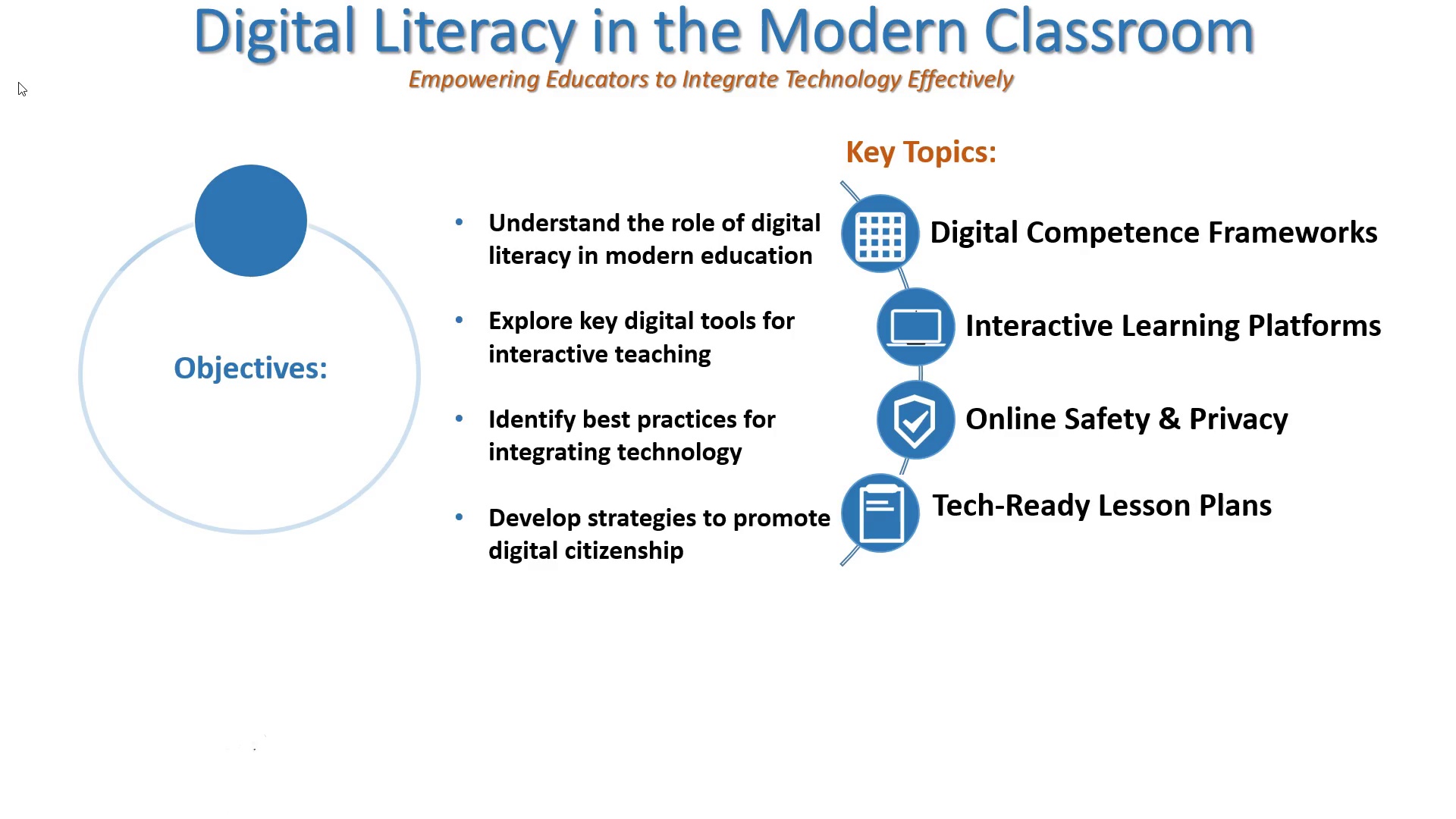 
key(ArrowRight)
 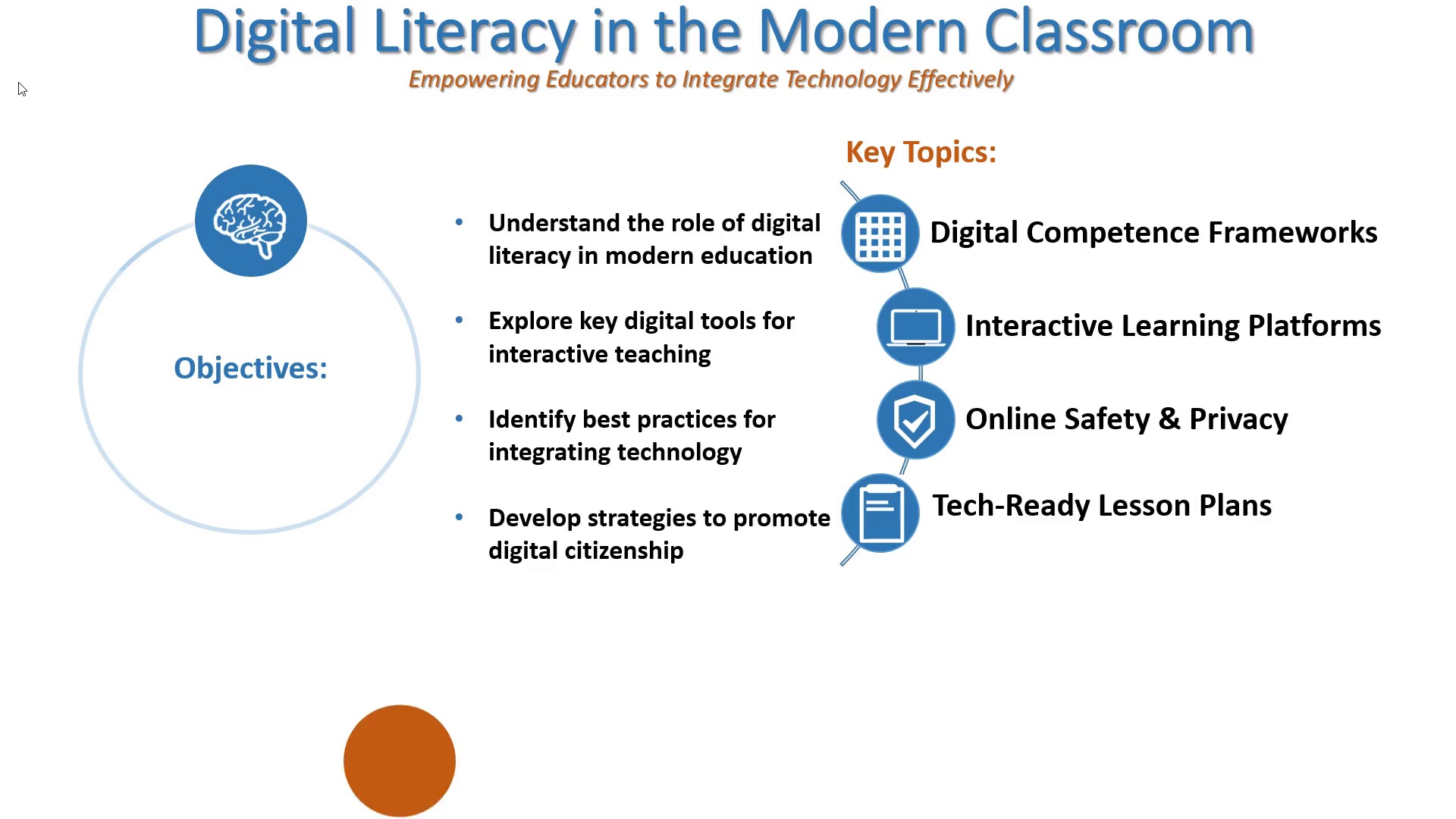 
key(ArrowRight)
 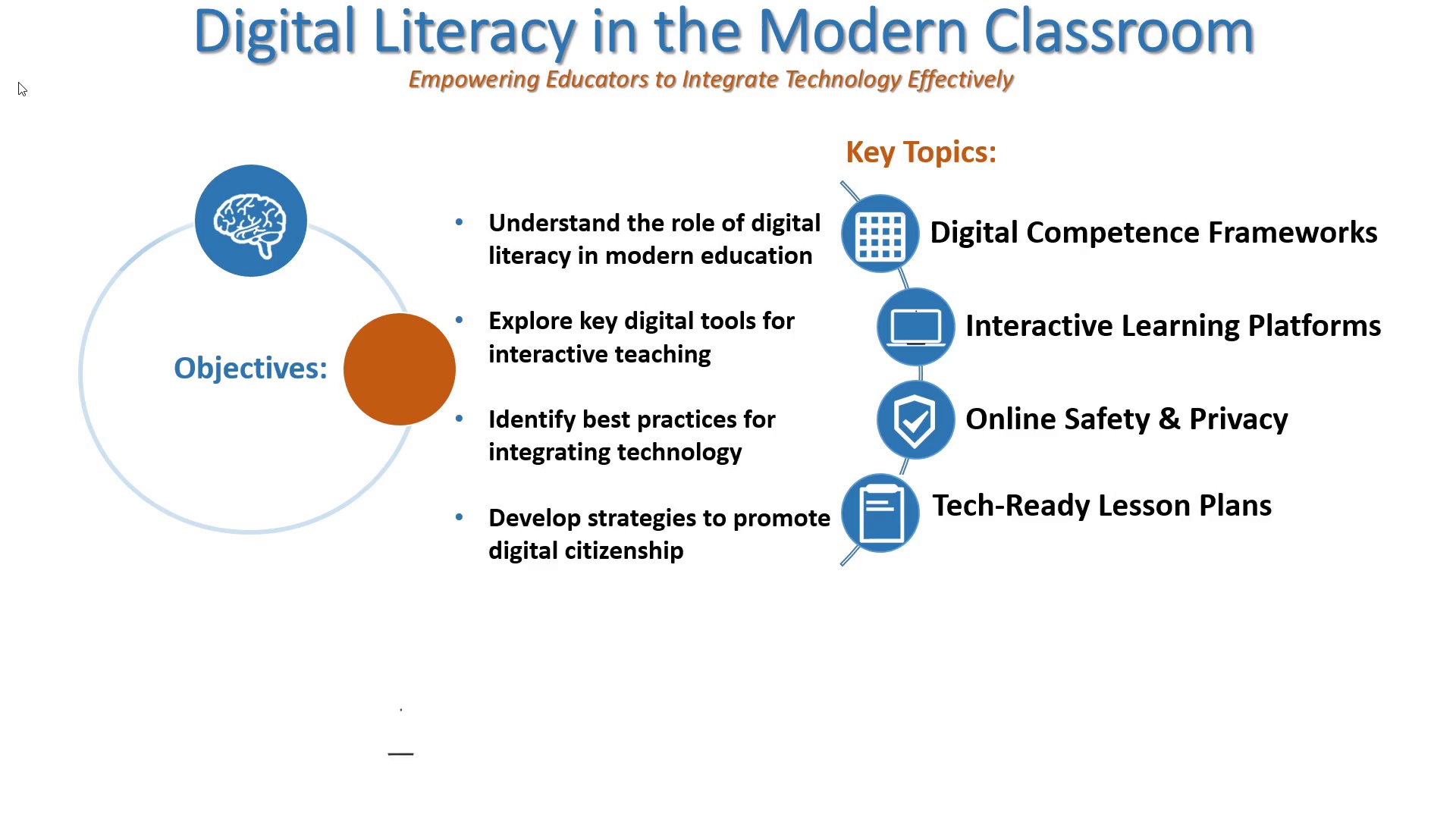 
key(ArrowRight)
 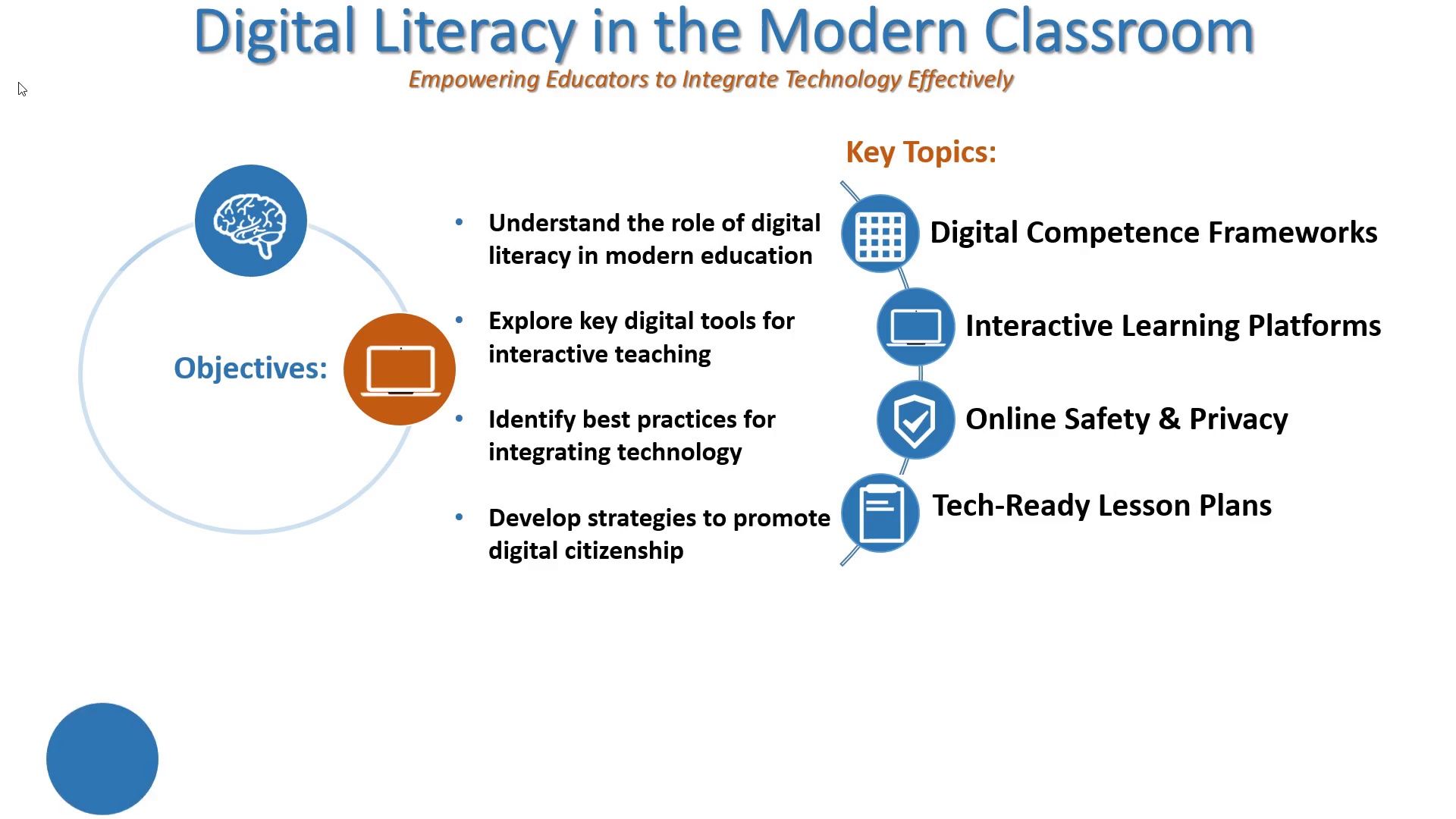 
key(ArrowRight)
 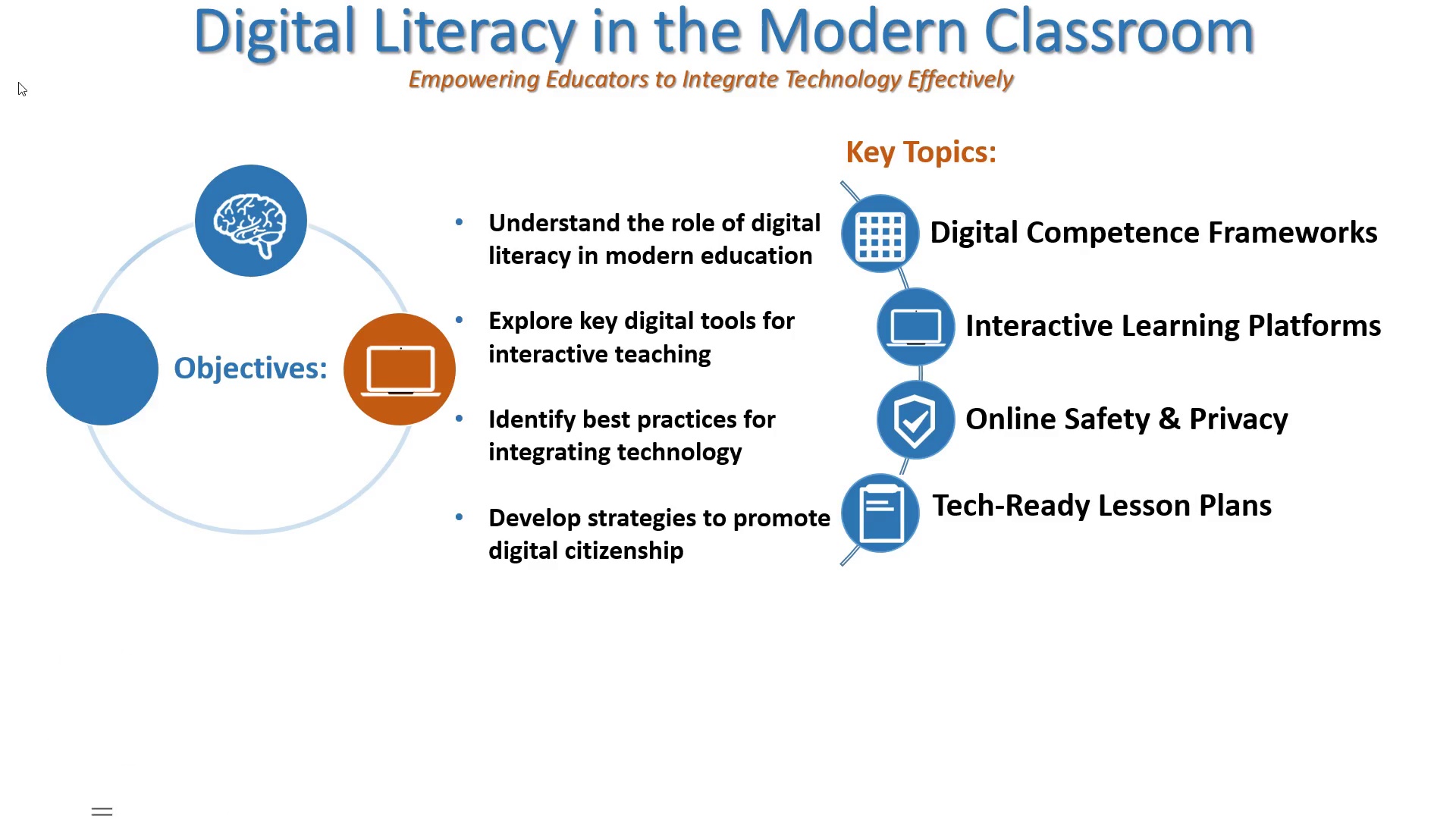 
key(ArrowRight)
 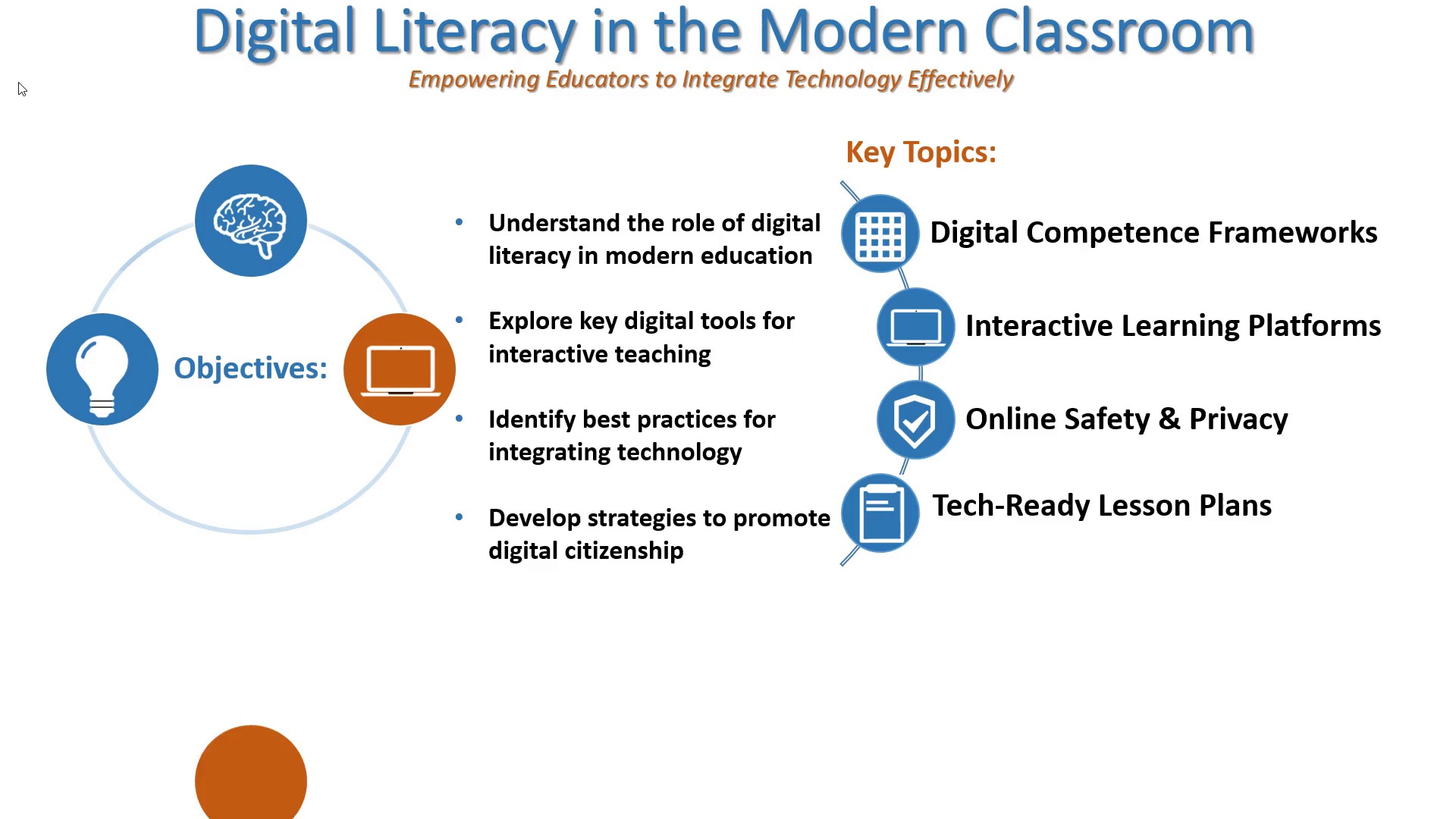 
key(ArrowRight)
 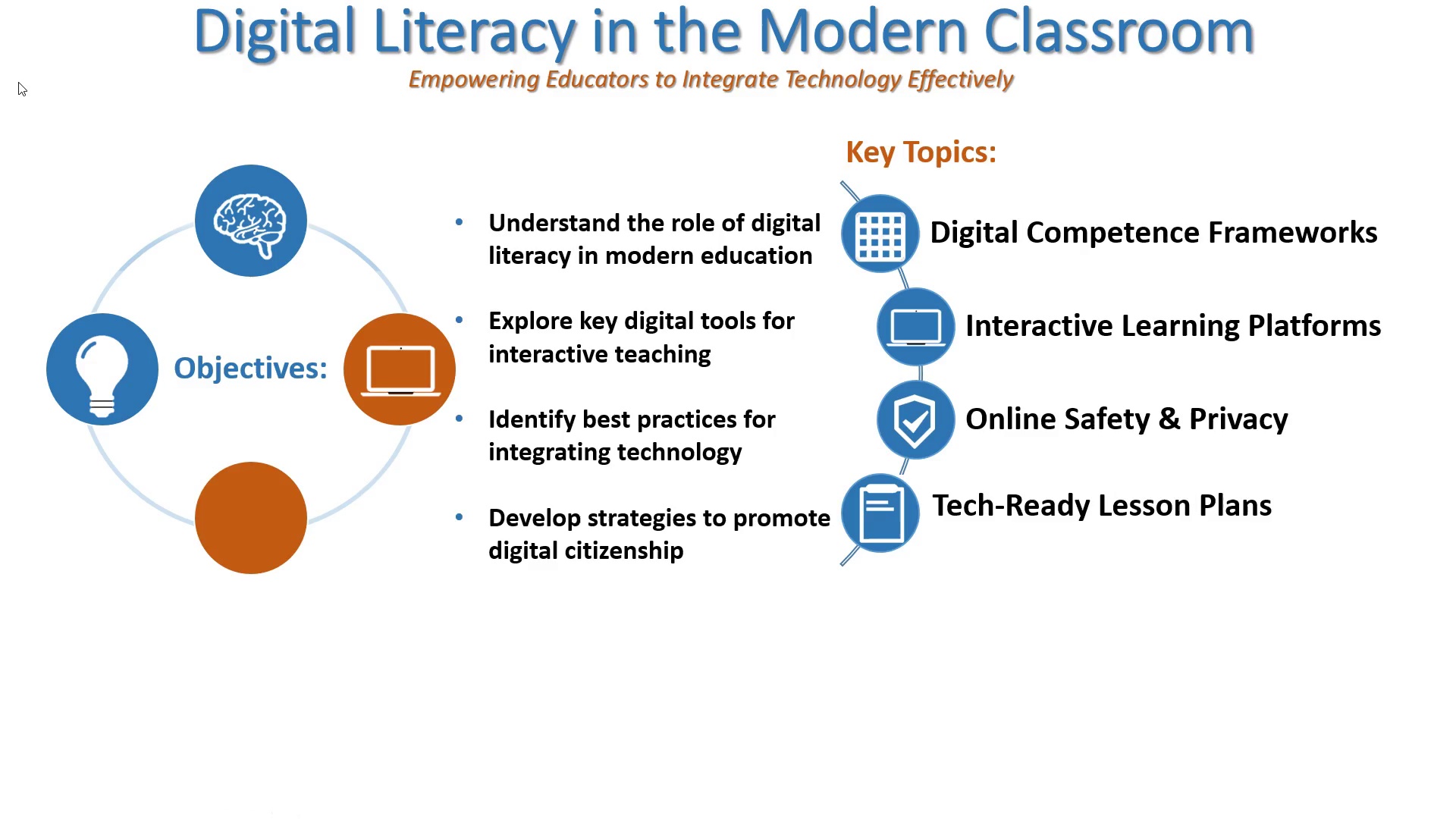 
key(ArrowRight)
 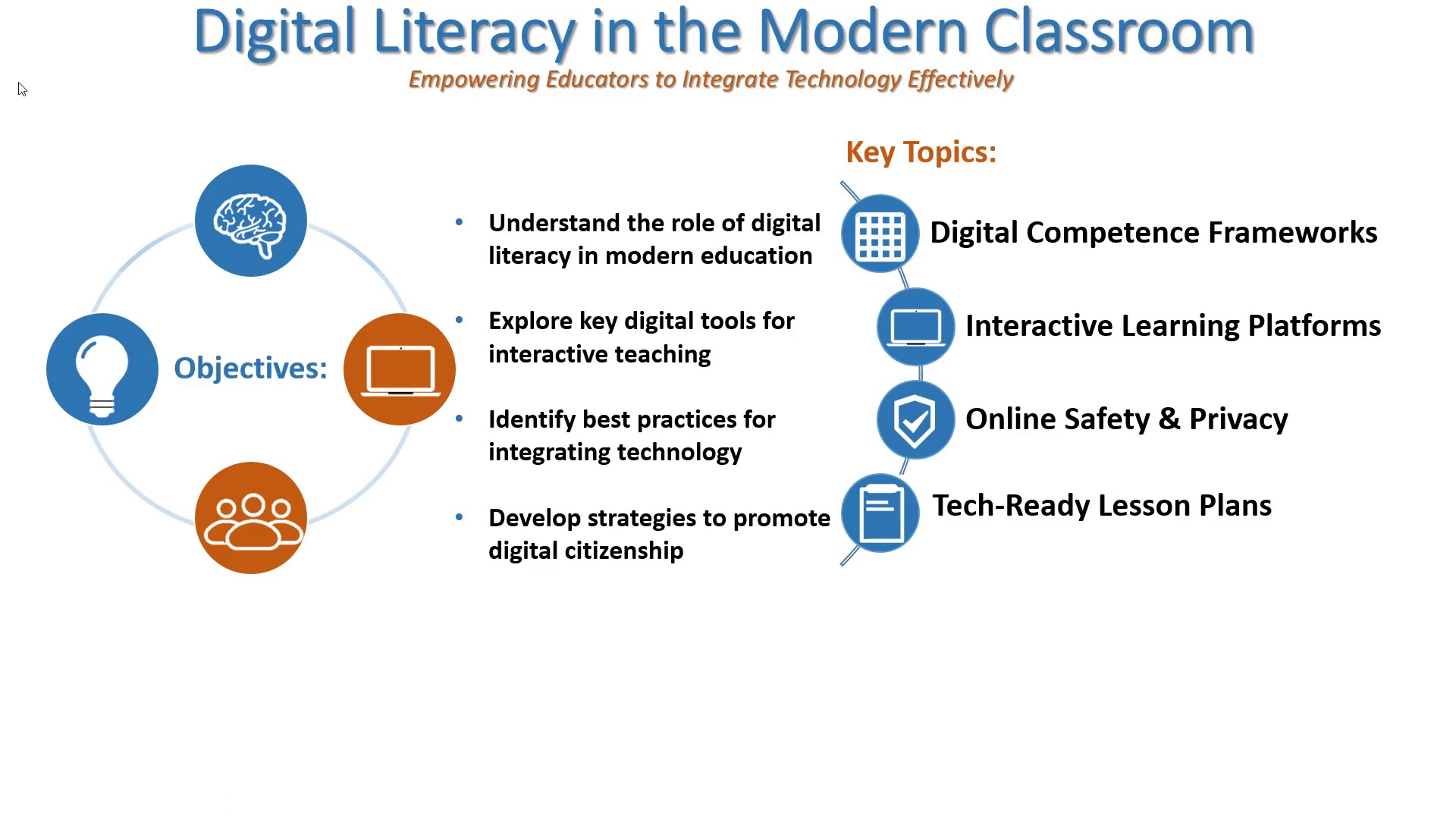 
key(ArrowRight)
 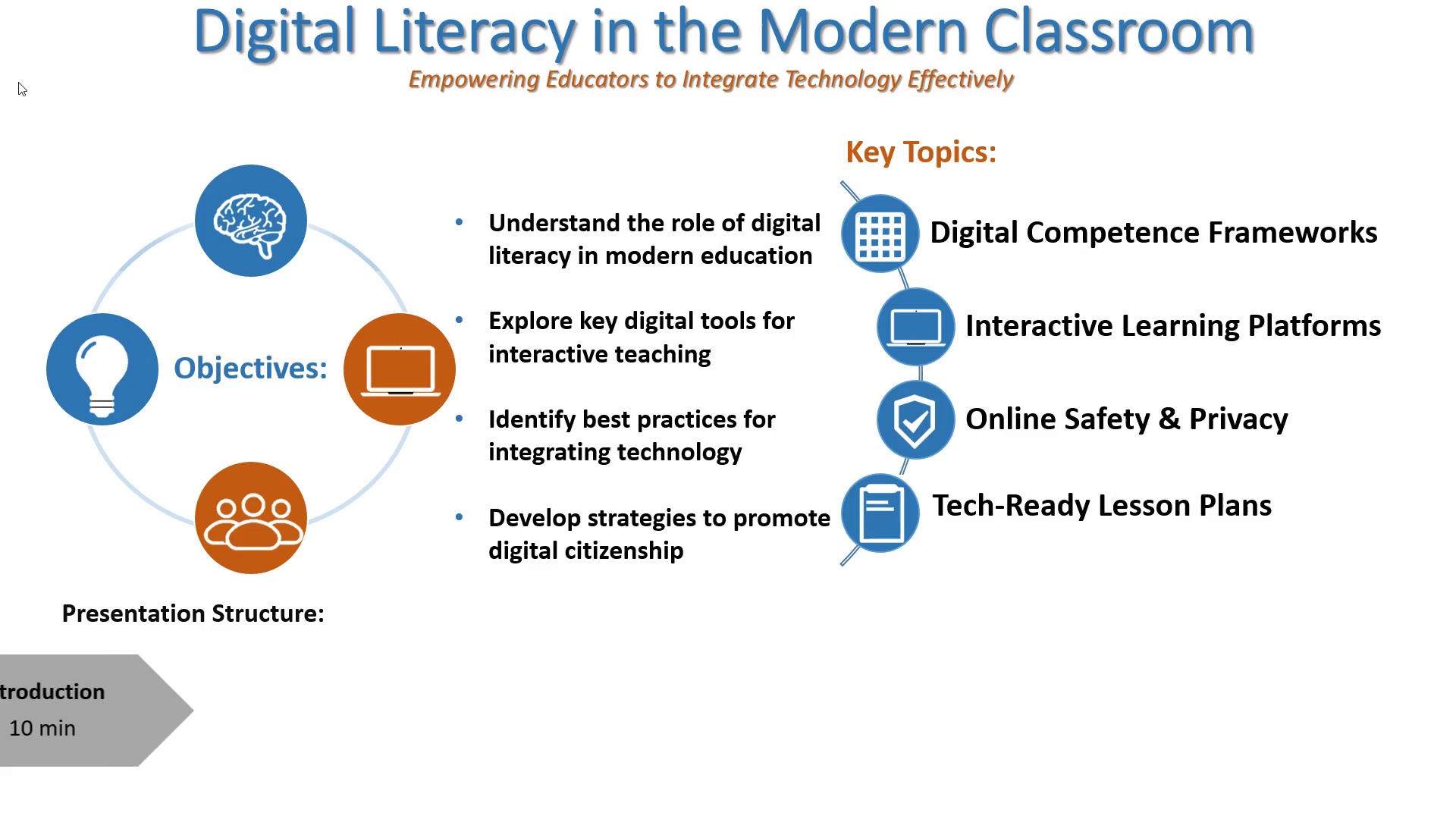 
key(ArrowRight)
 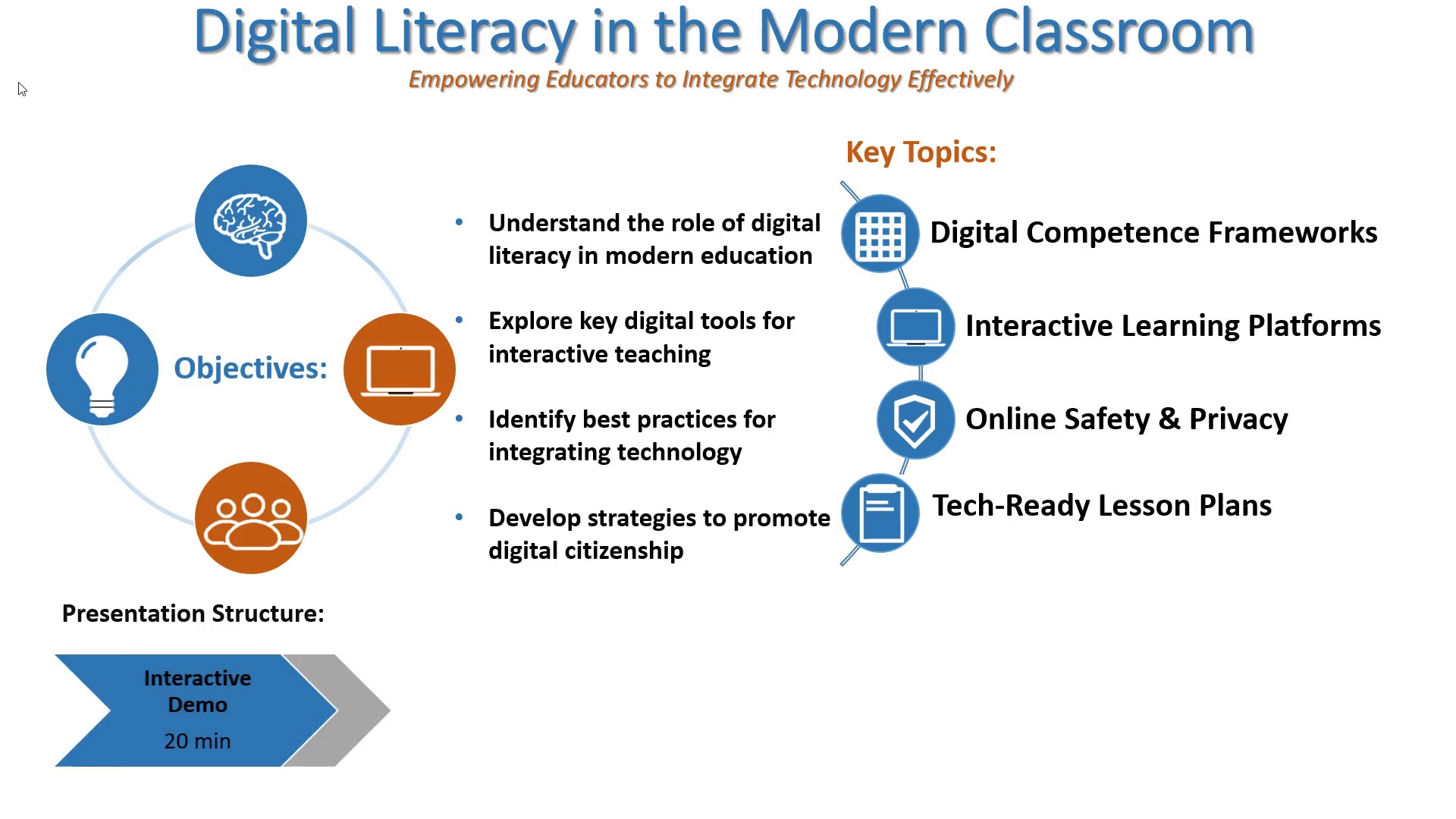 
key(ArrowRight)
 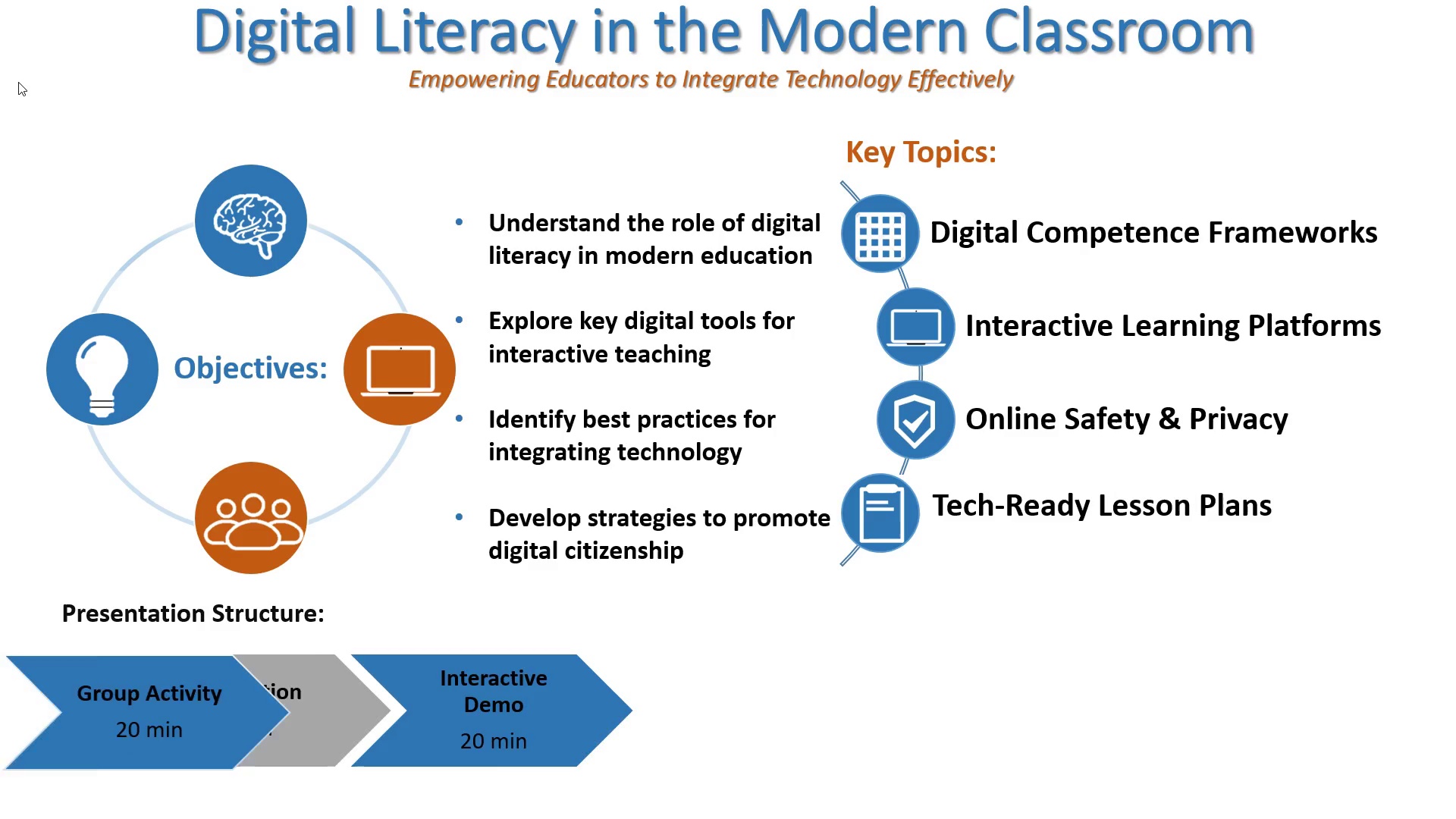 
key(ArrowRight)
 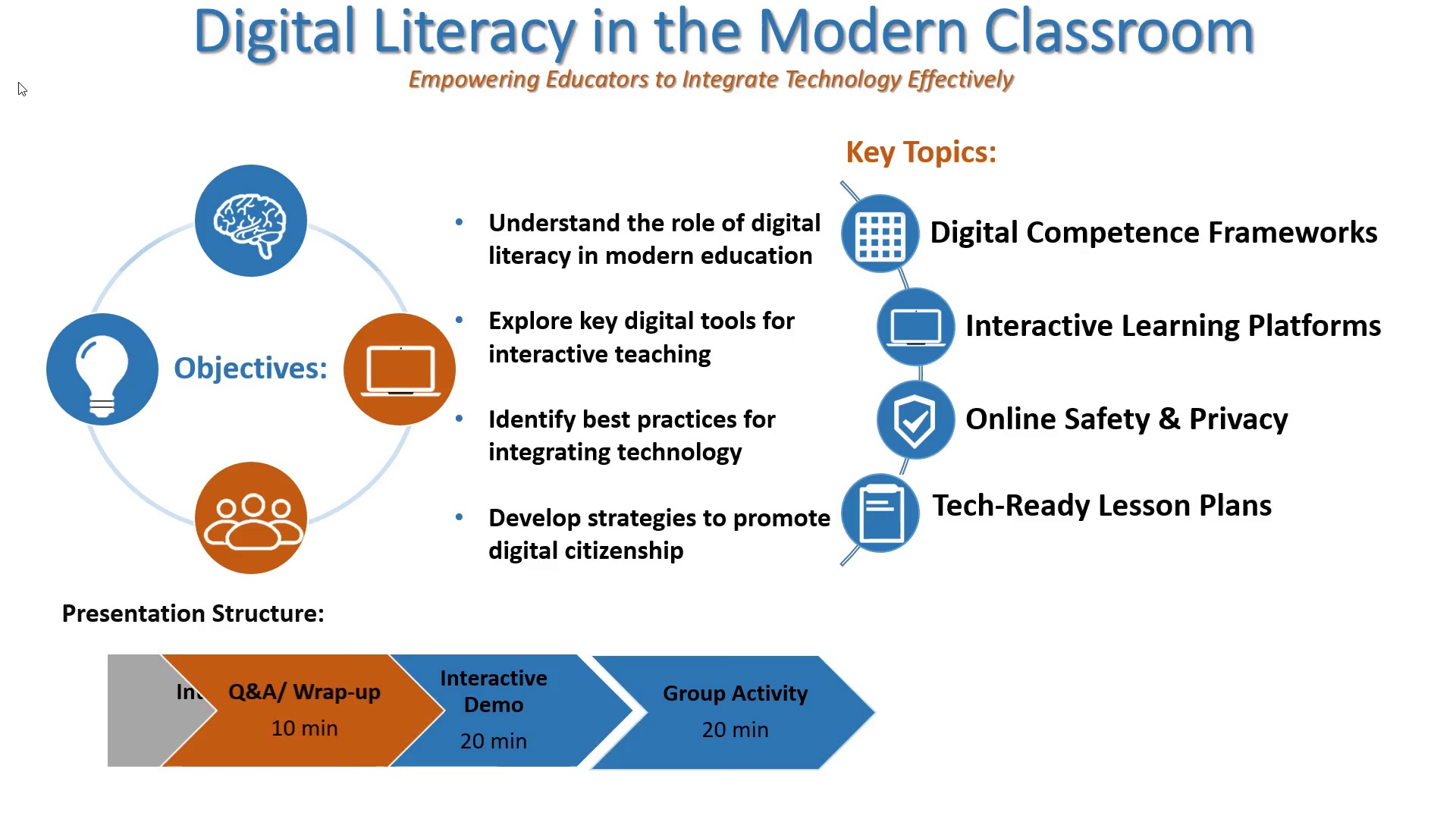 
key(ArrowRight)
 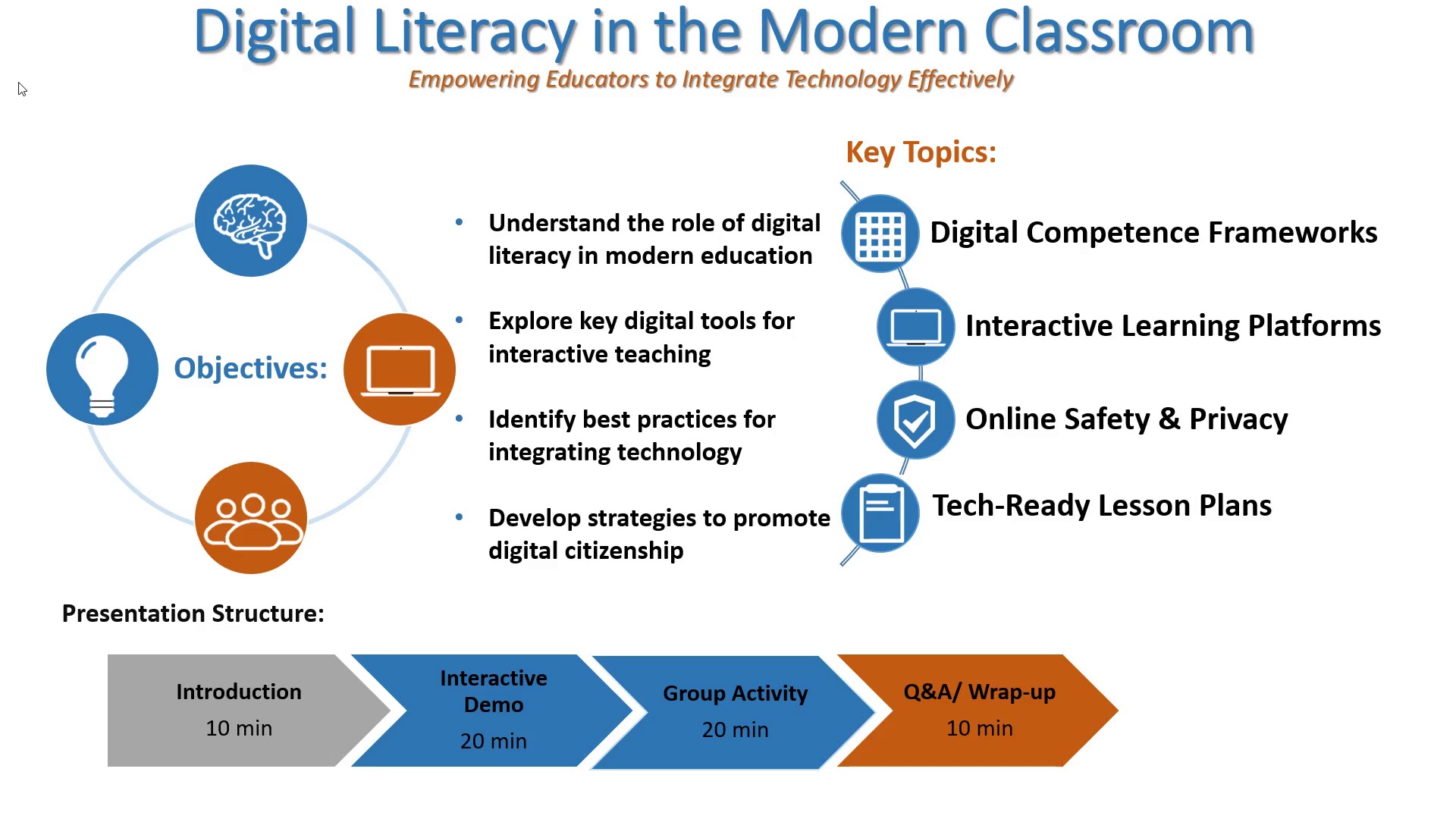 
key(Escape)